 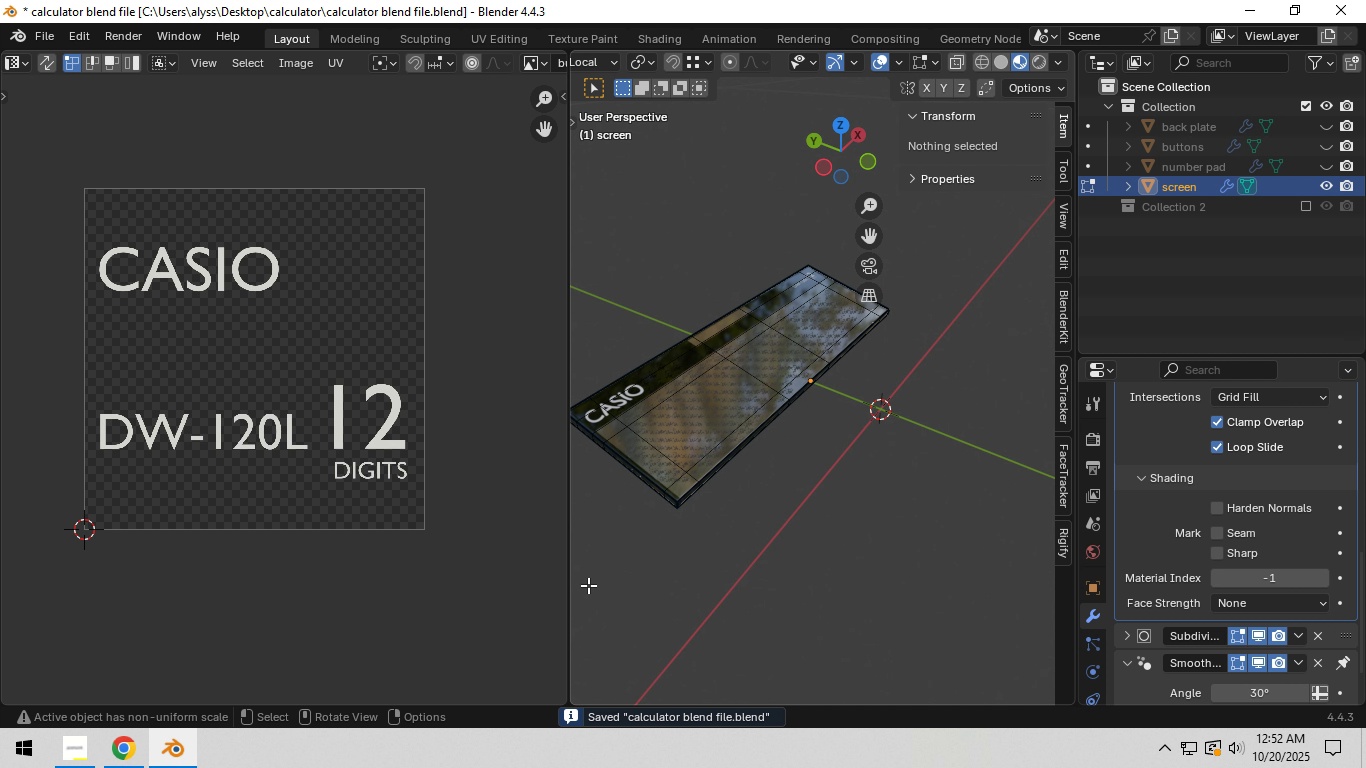 
left_click_drag(start_coordinate=[572, 586], to_coordinate=[377, 605])
 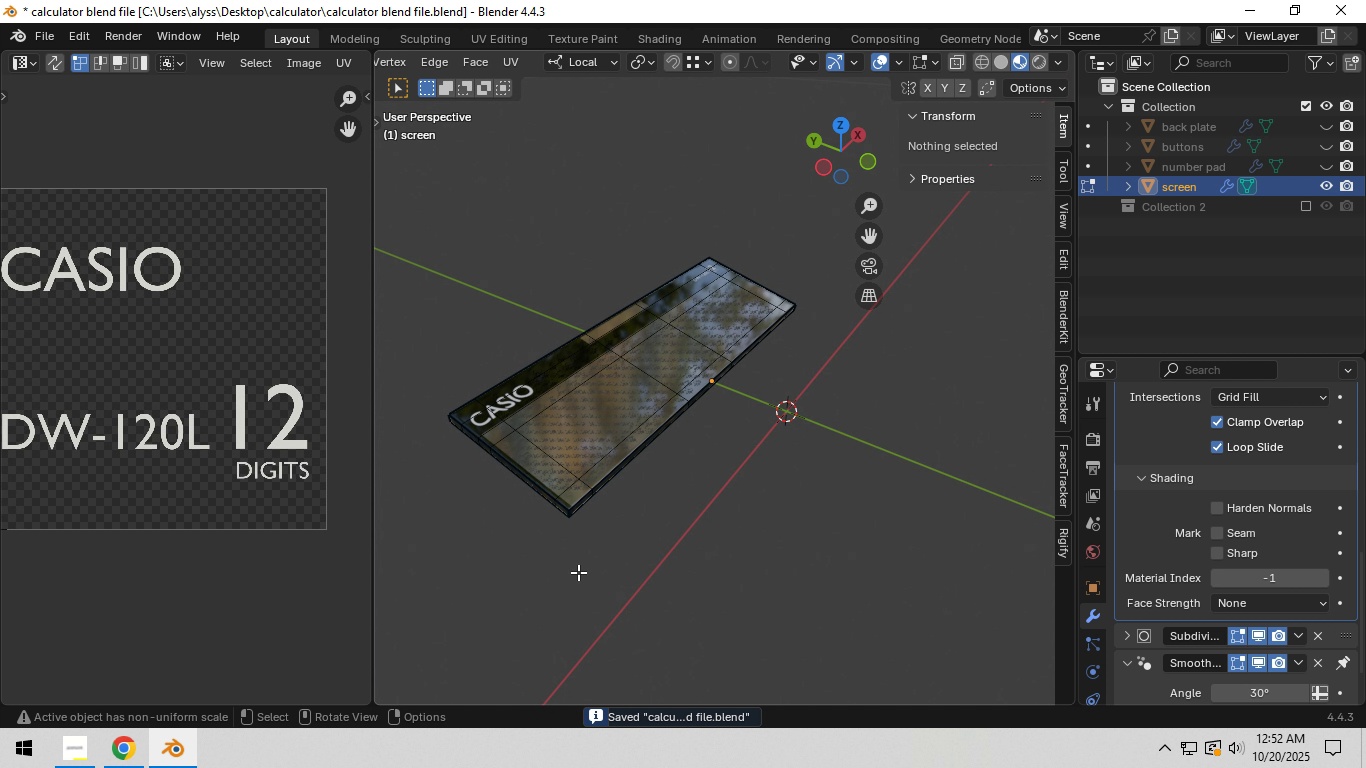 
left_click([578, 572])
 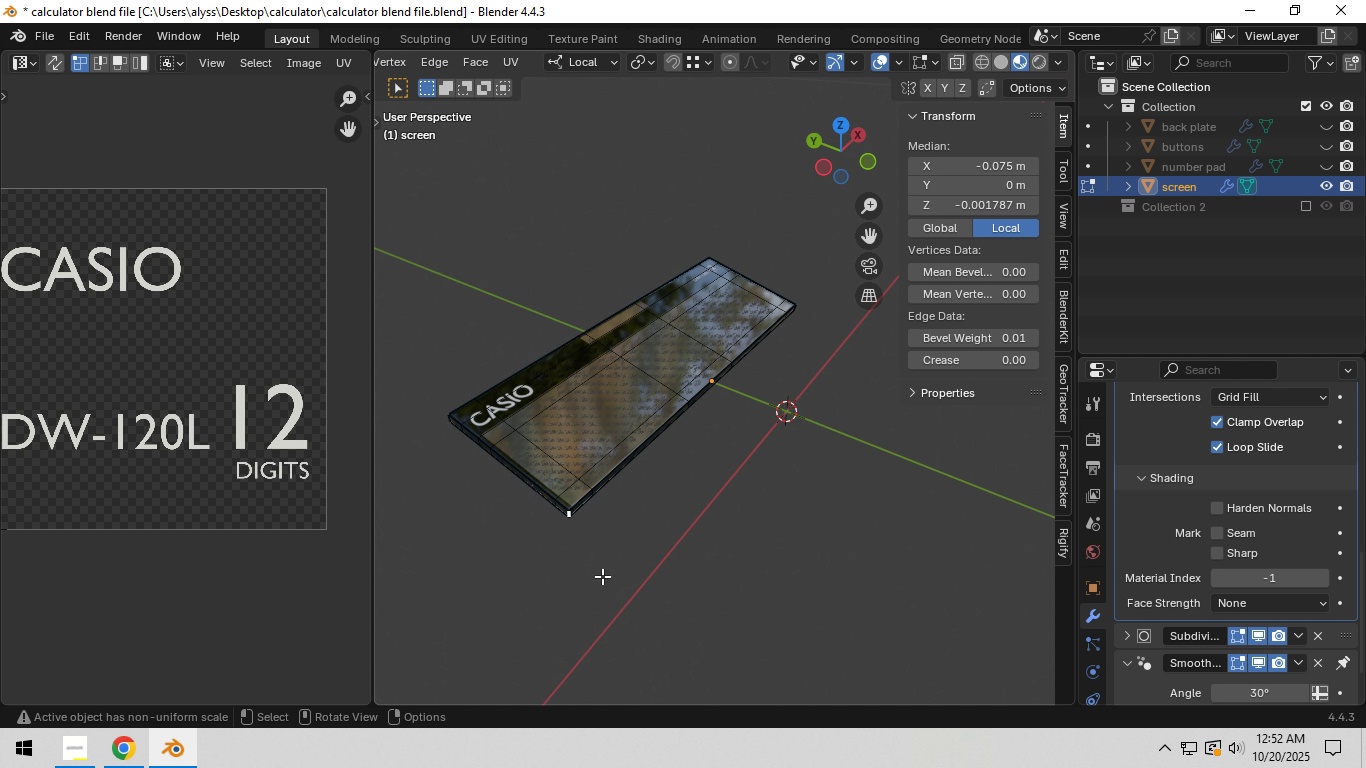 
key(Control+S)
 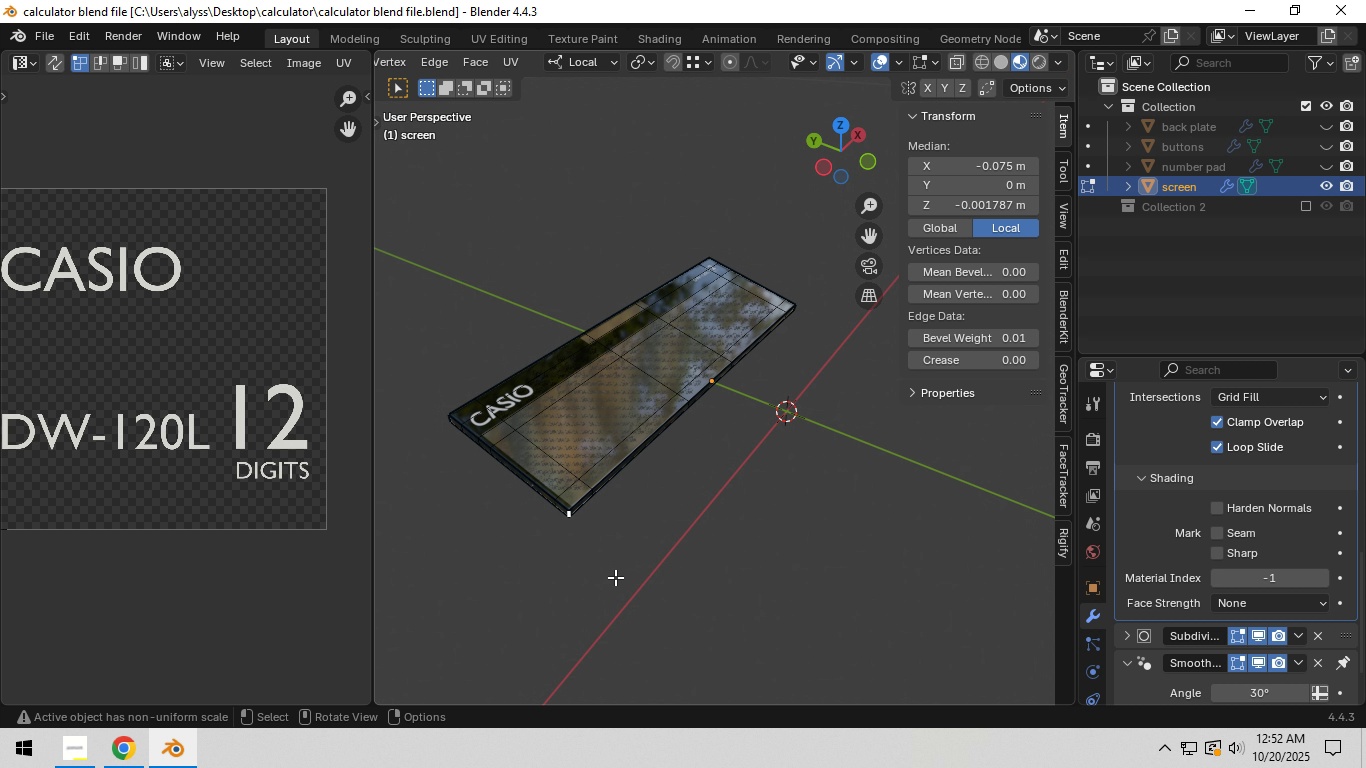 
wait(15.1)
 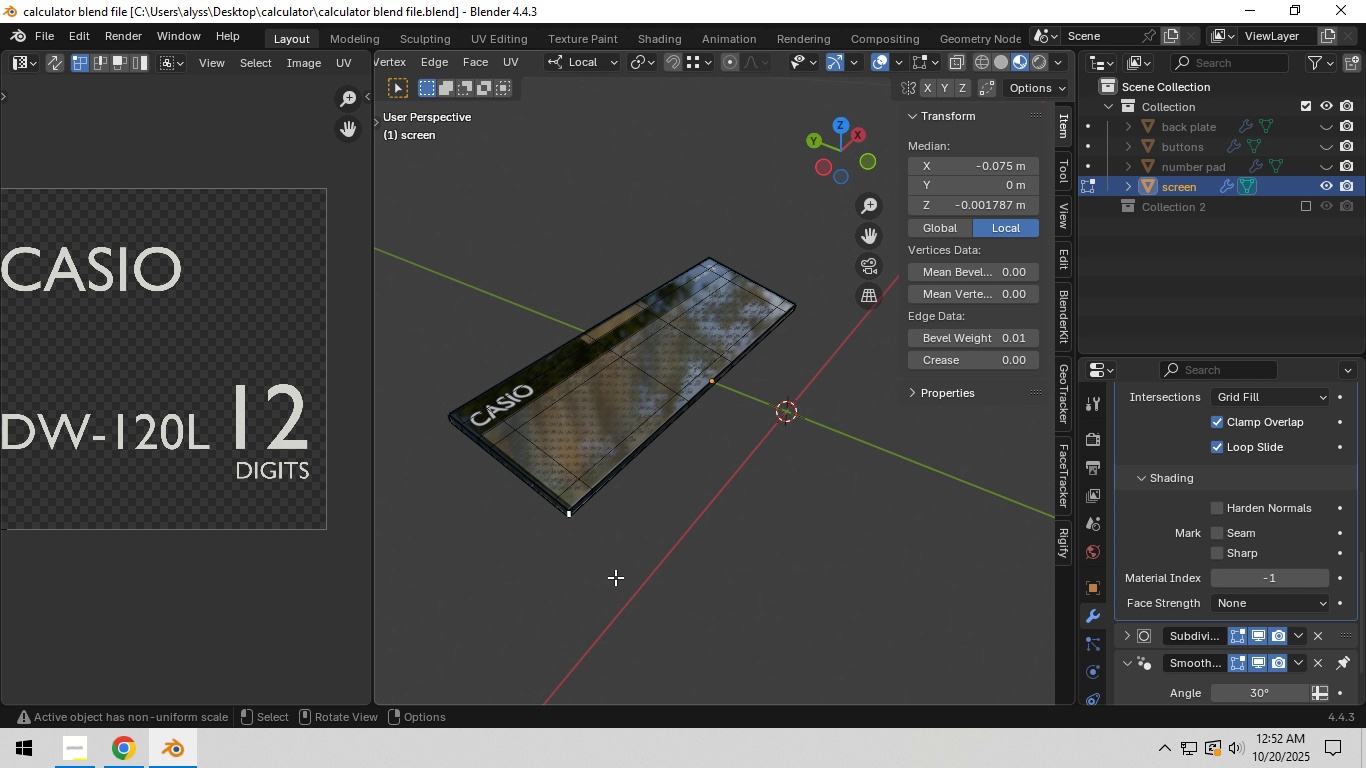 
left_click([707, 465])
 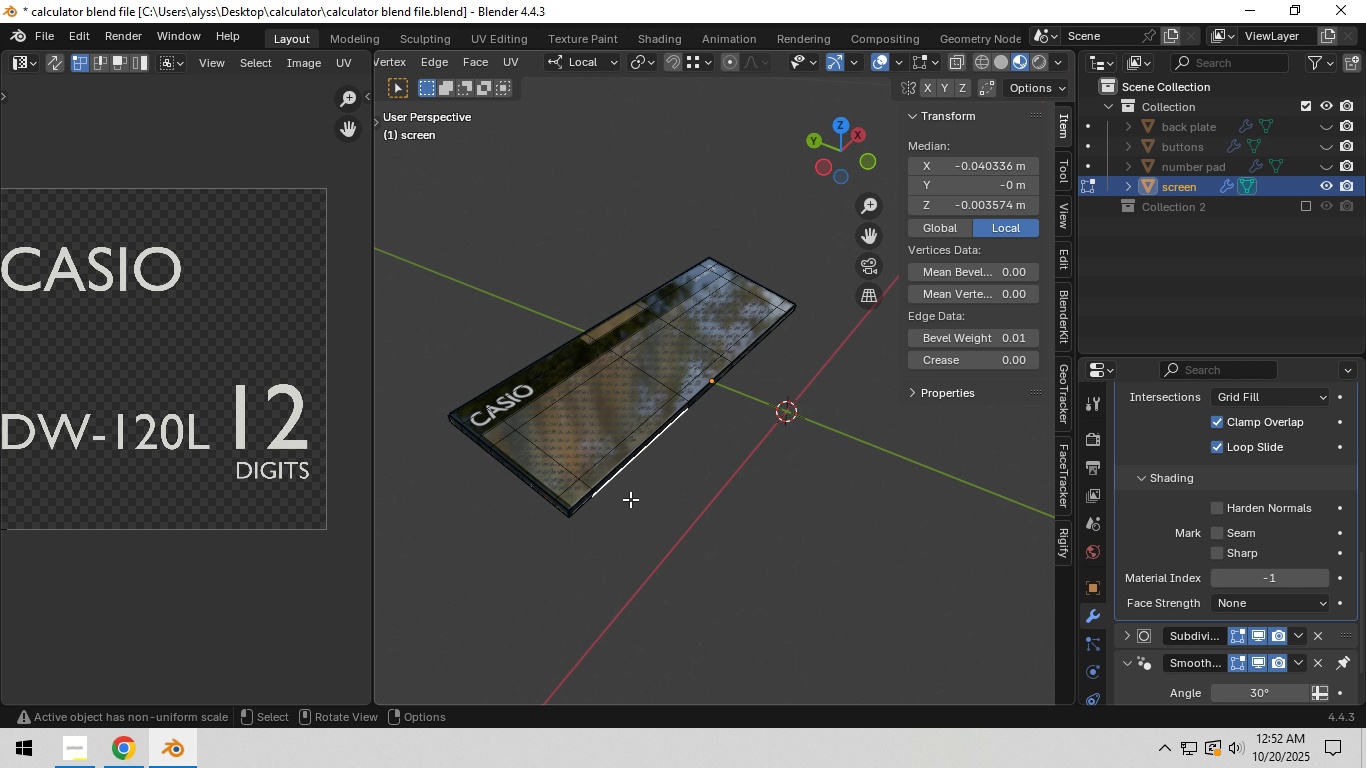 
key(Z)
 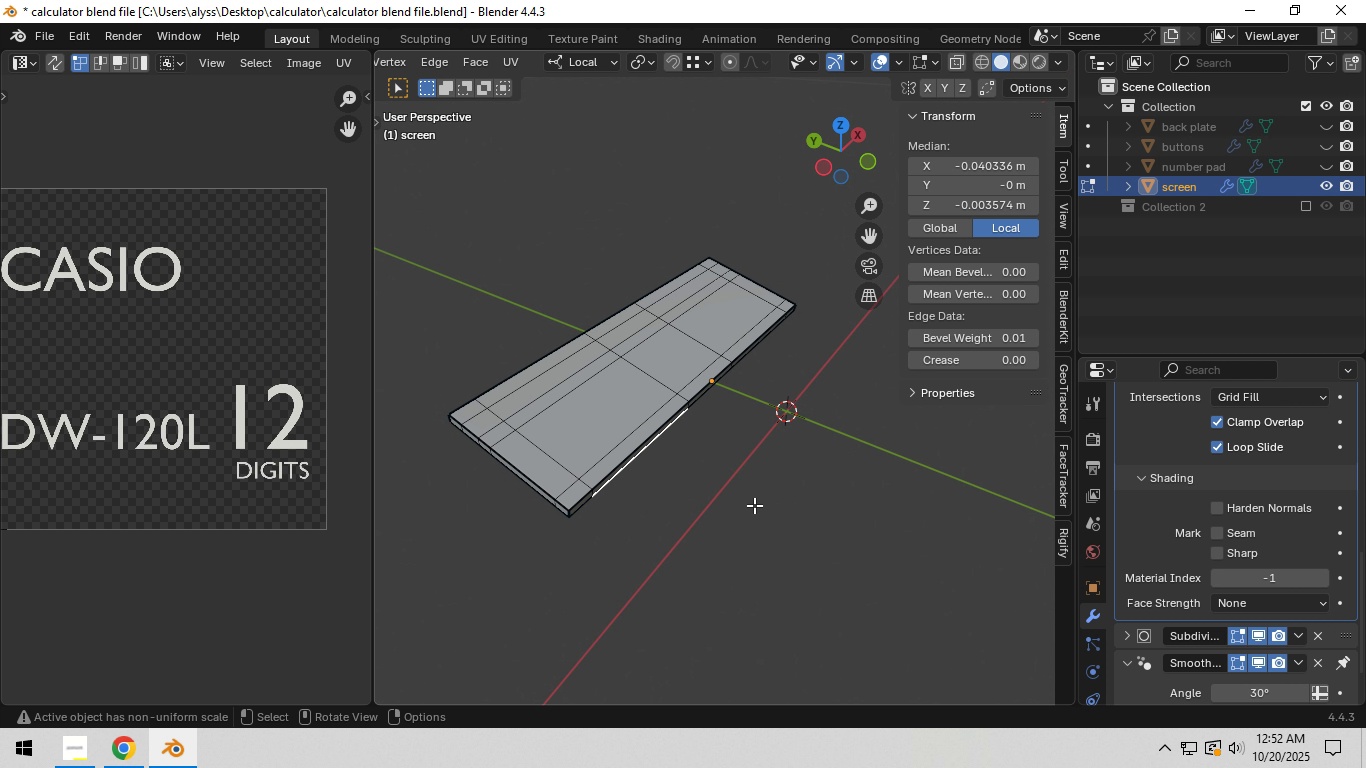 
key(Control+S)
 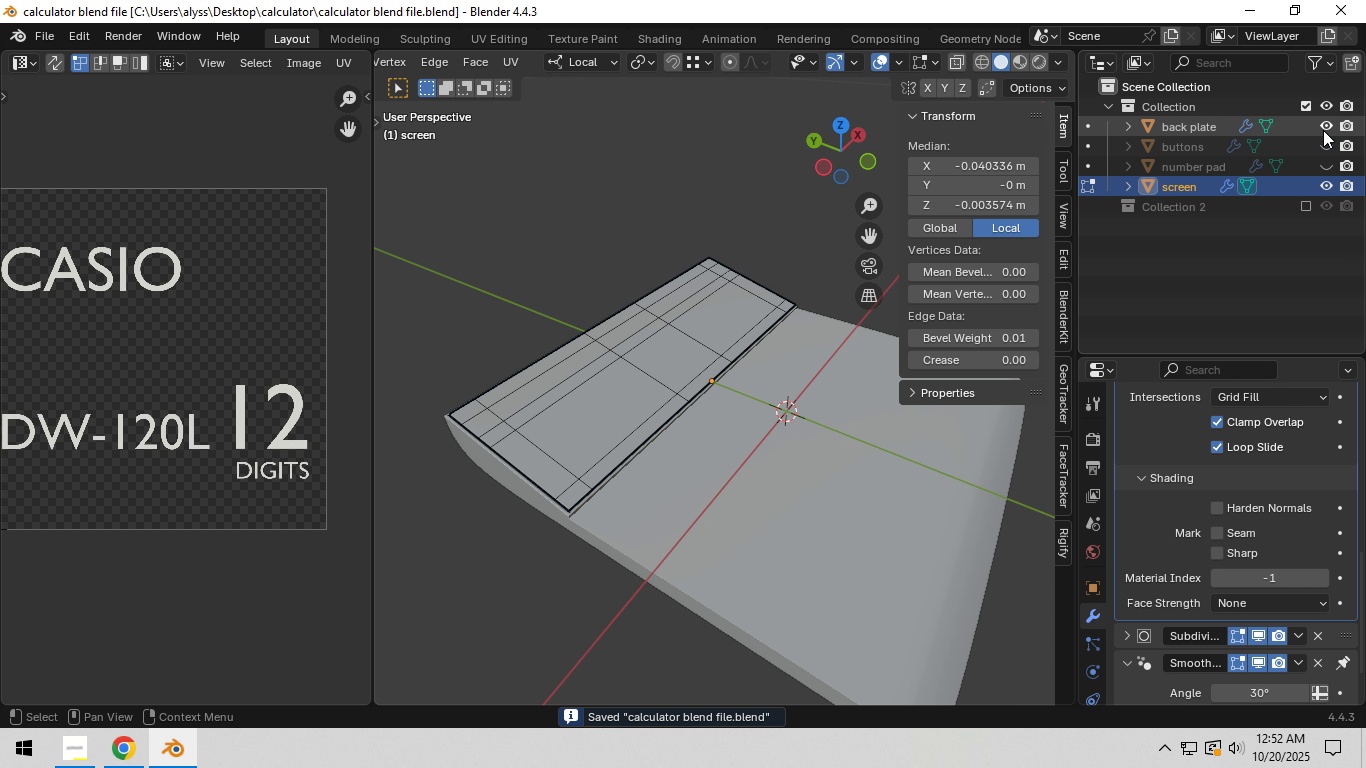 
double_click([1326, 146])
 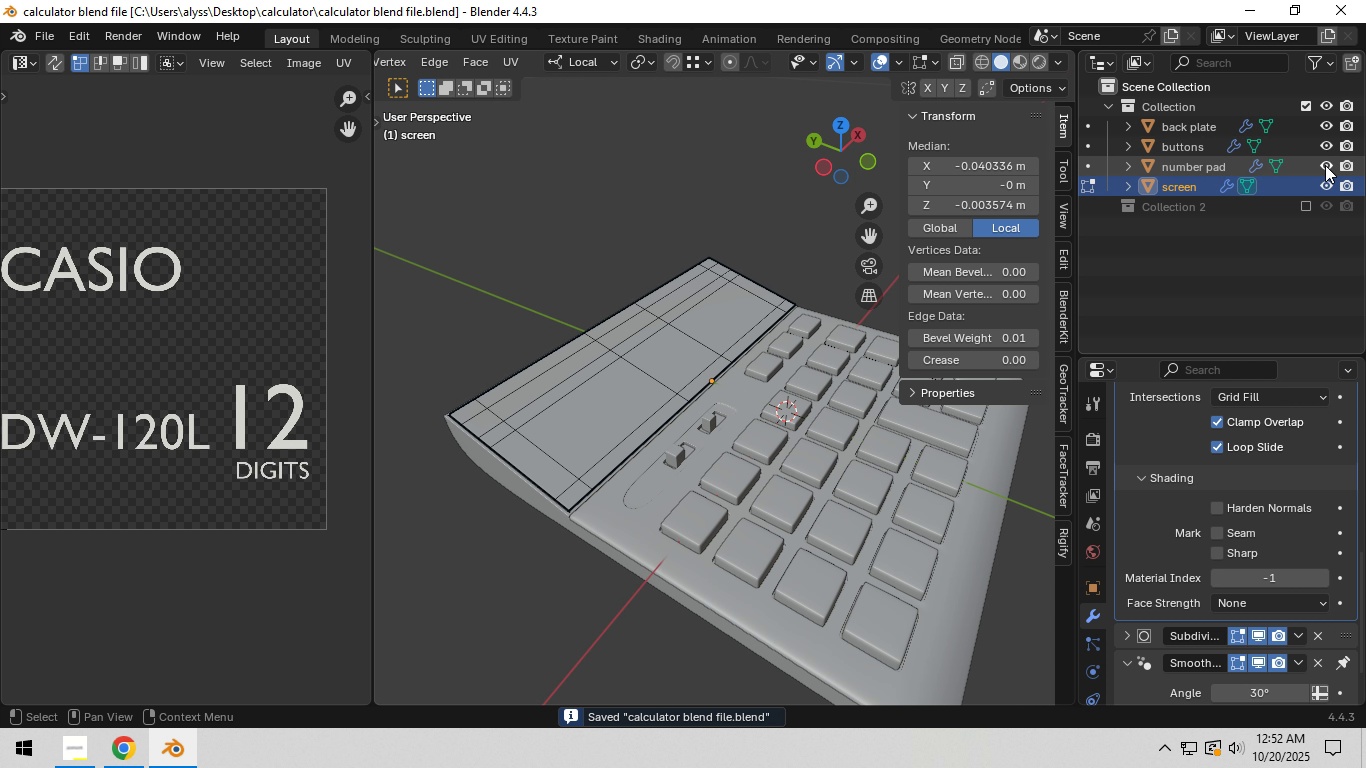 
triple_click([1325, 165])
 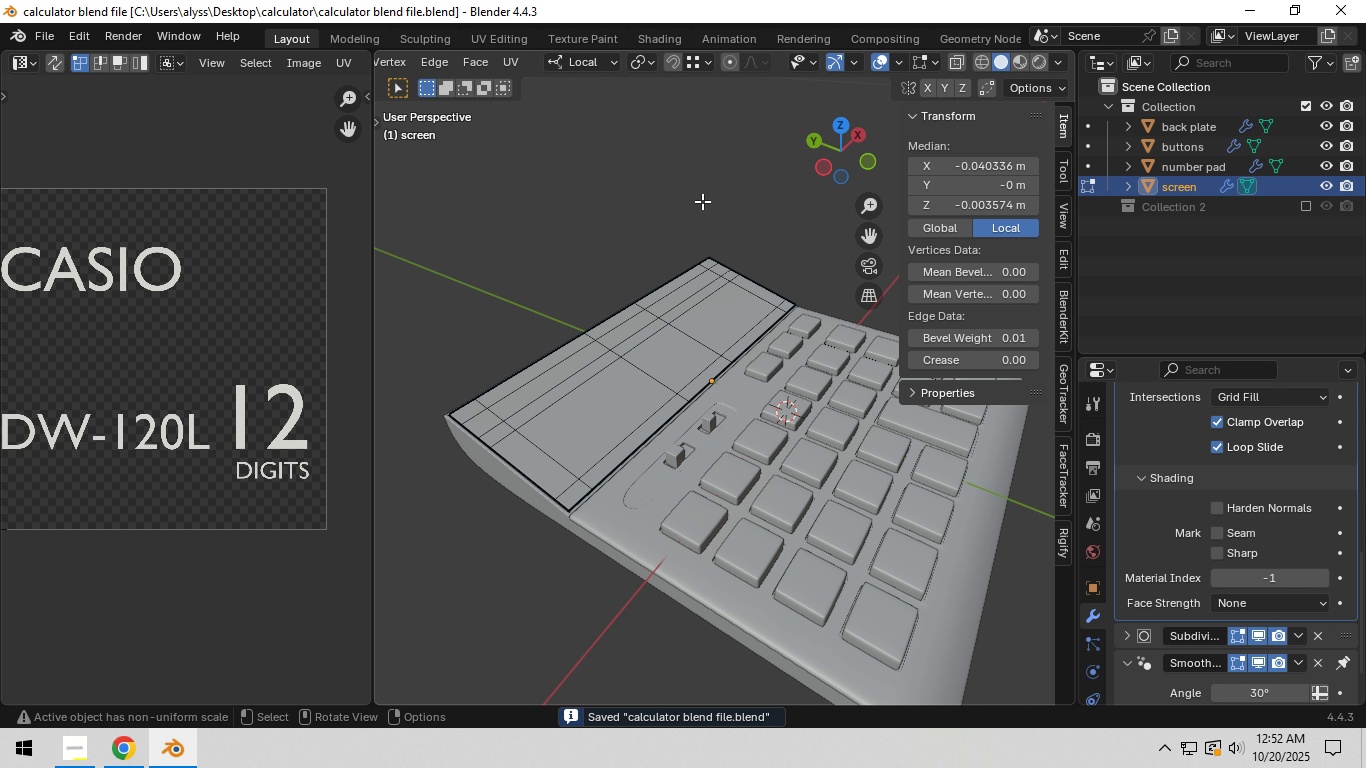 
left_click([701, 200])
 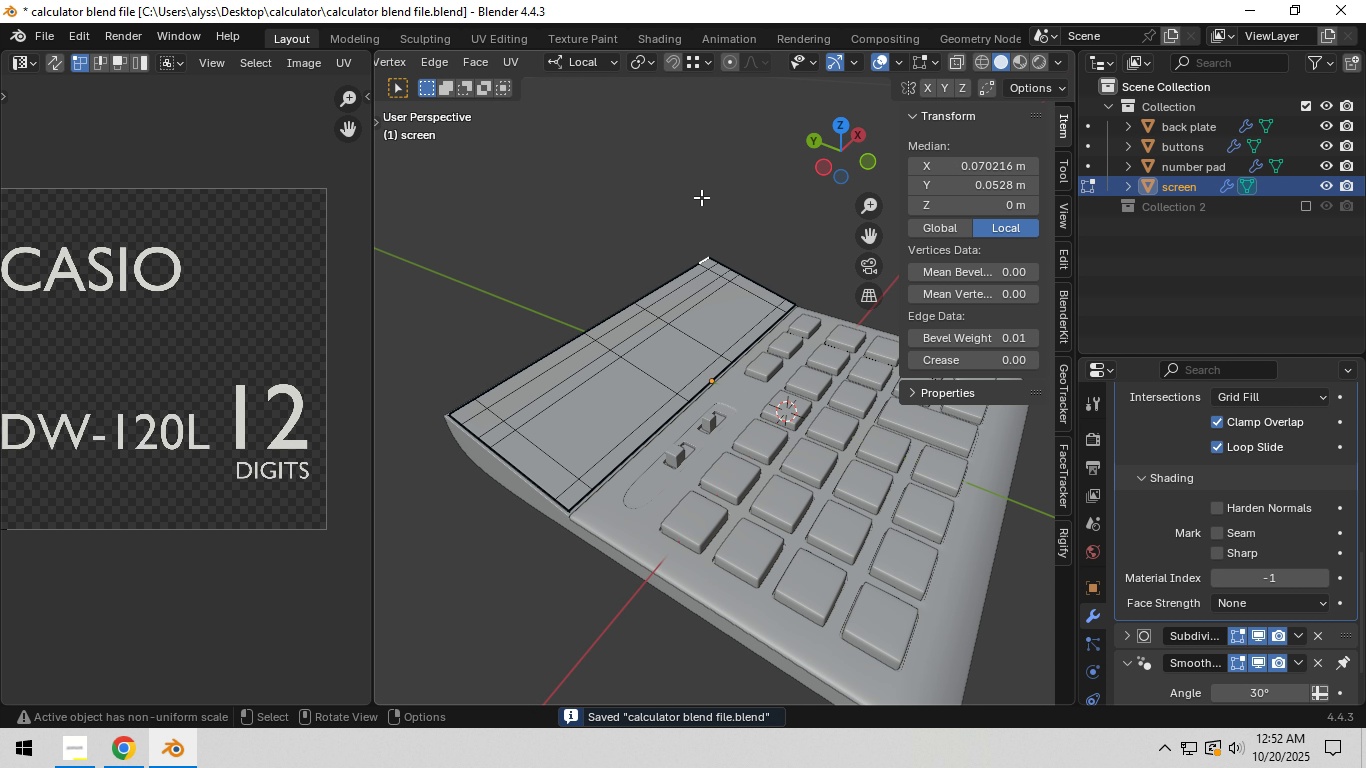 
key(Tab)
 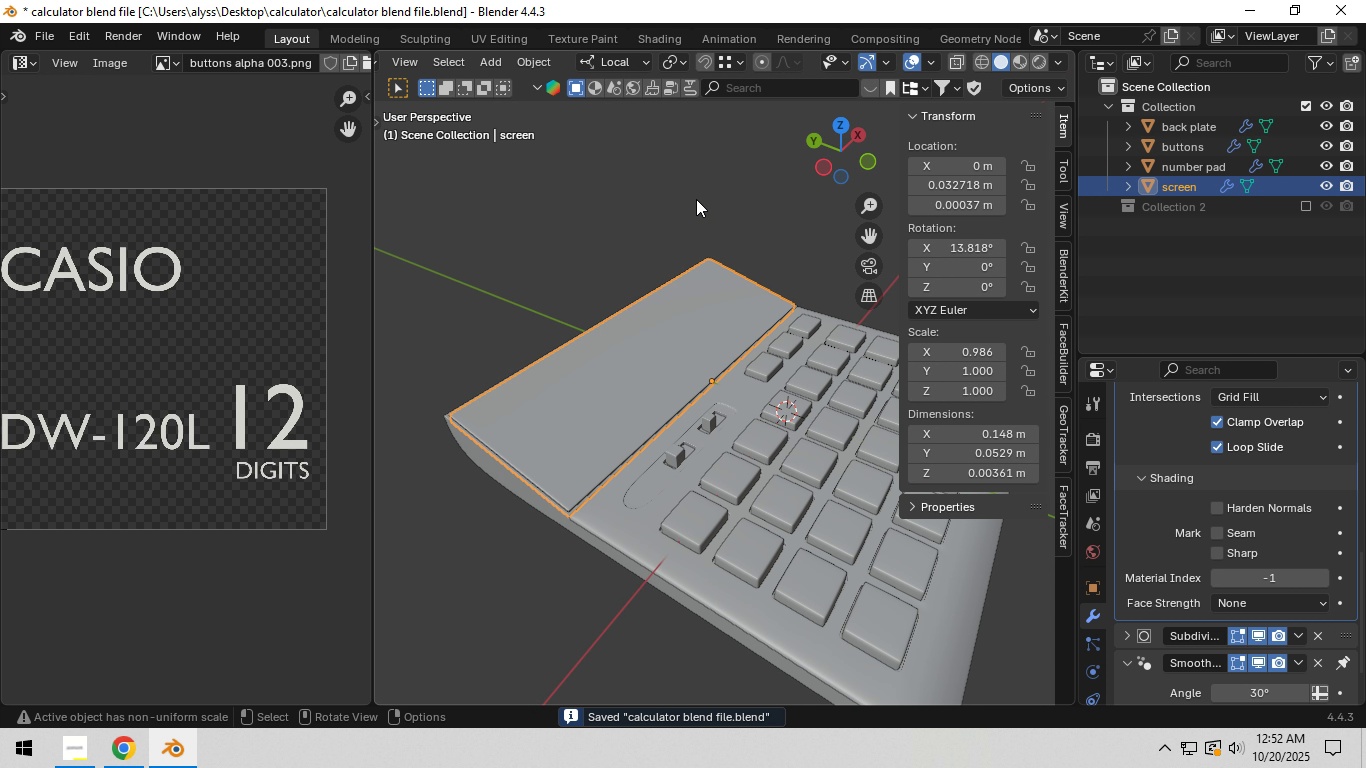 
left_click([696, 199])
 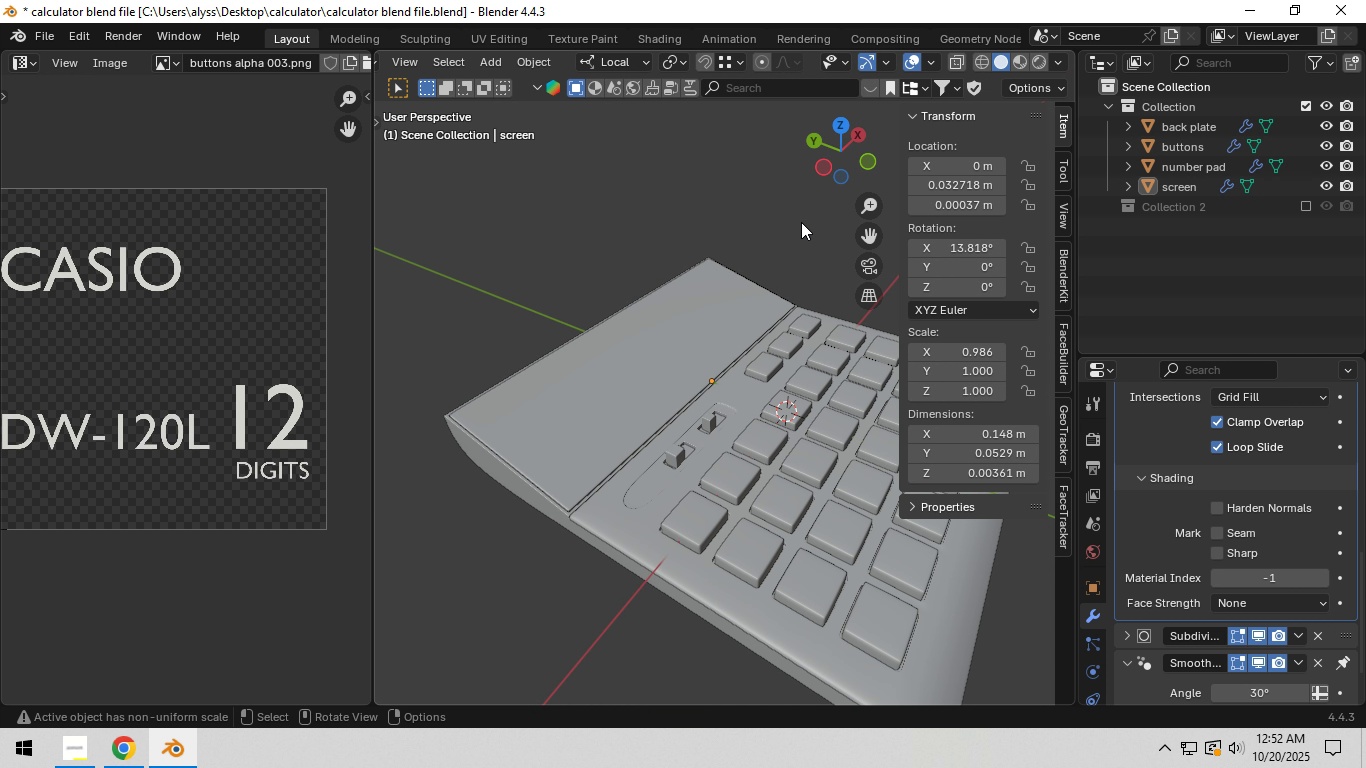 
key(N)
 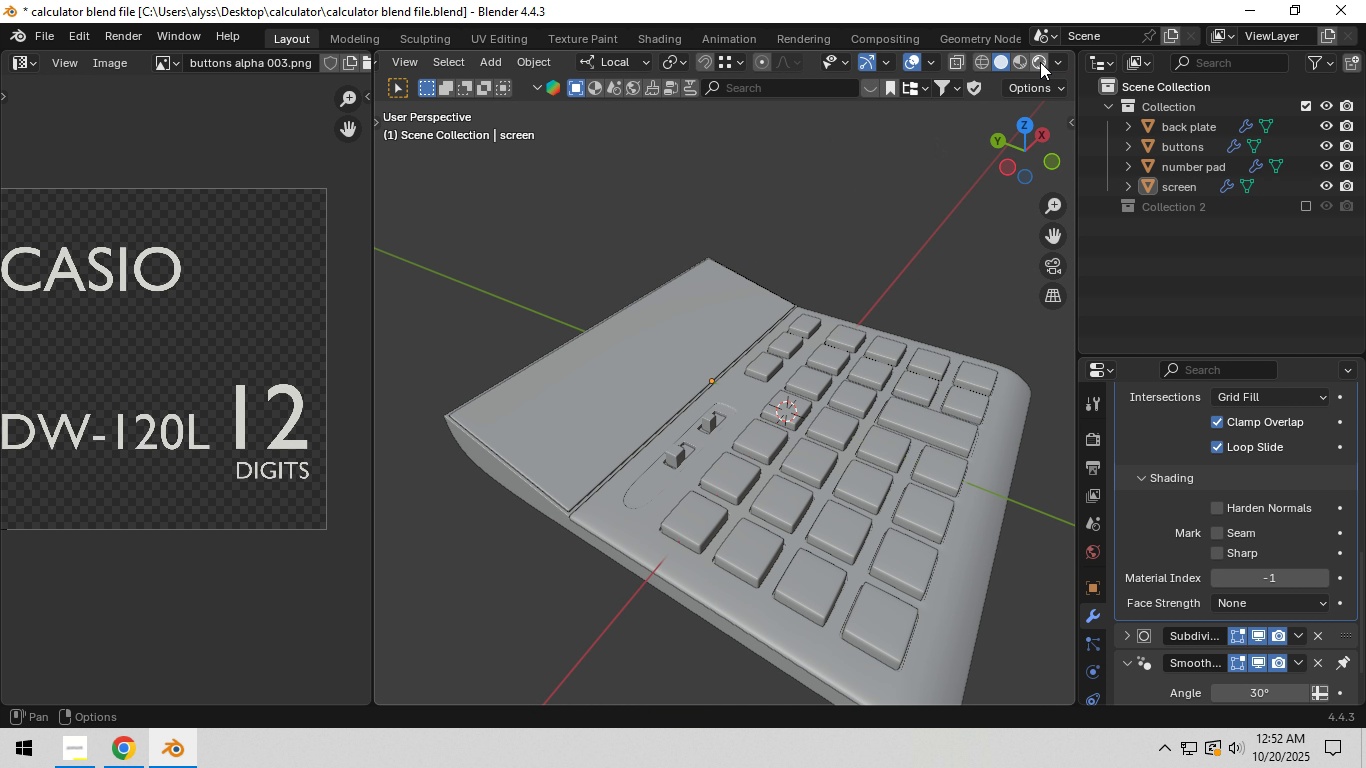 
left_click([1040, 62])
 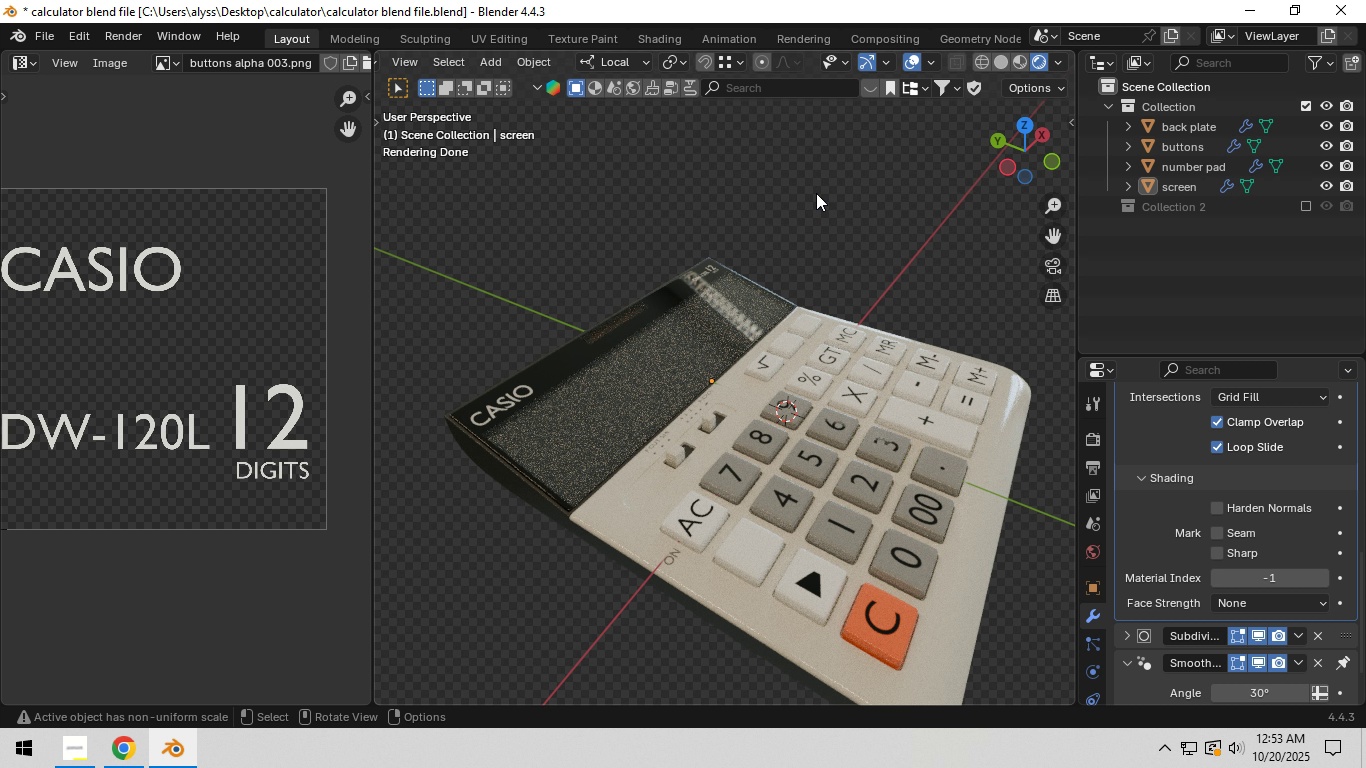 
wait(19.97)
 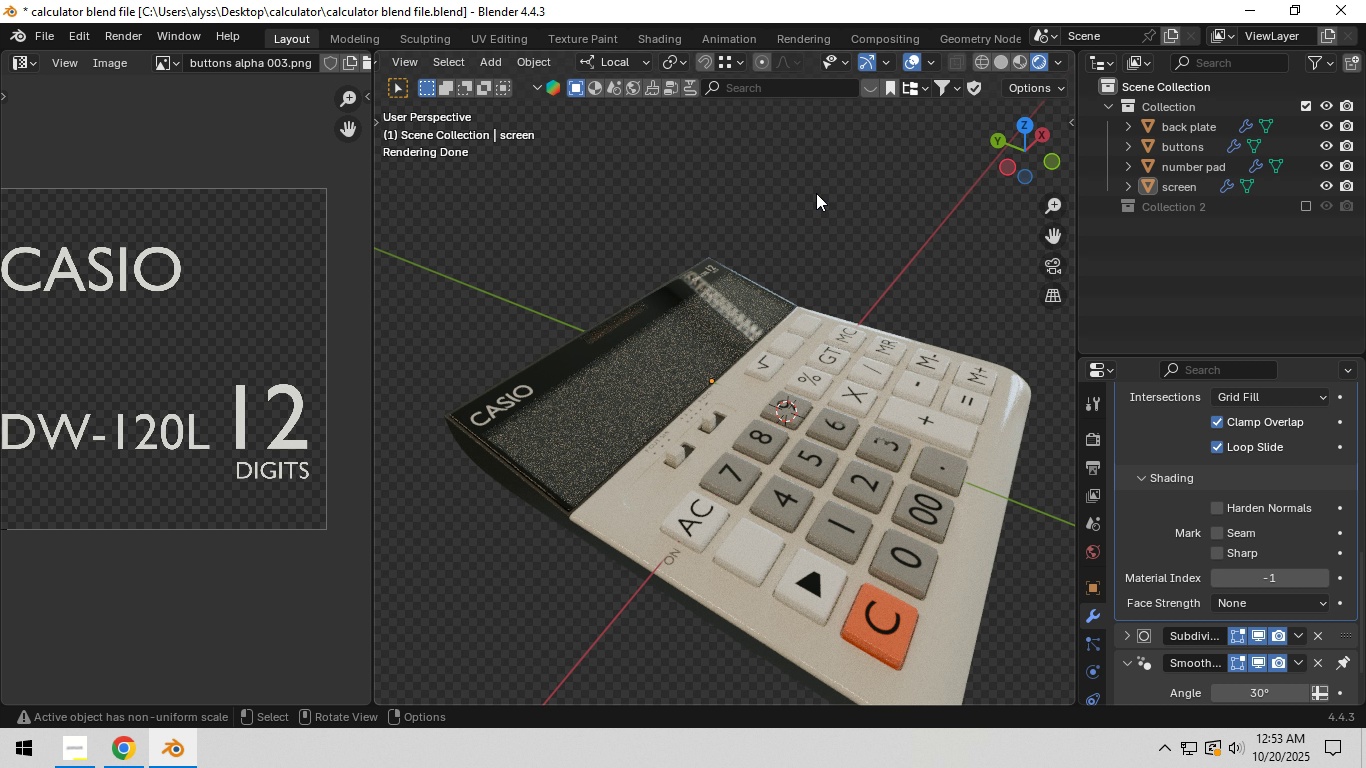 
hold_key(key=Z, duration=0.44)
 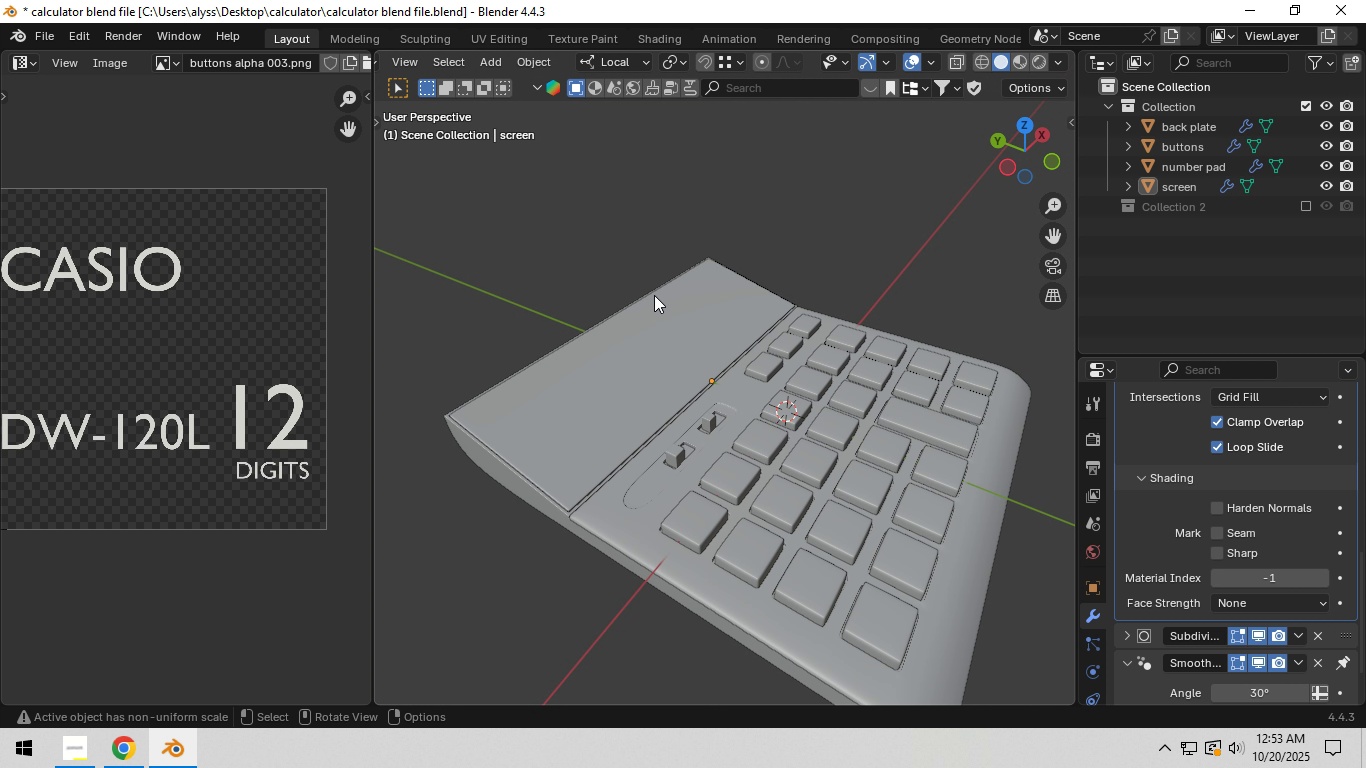 
key(Control+S)
 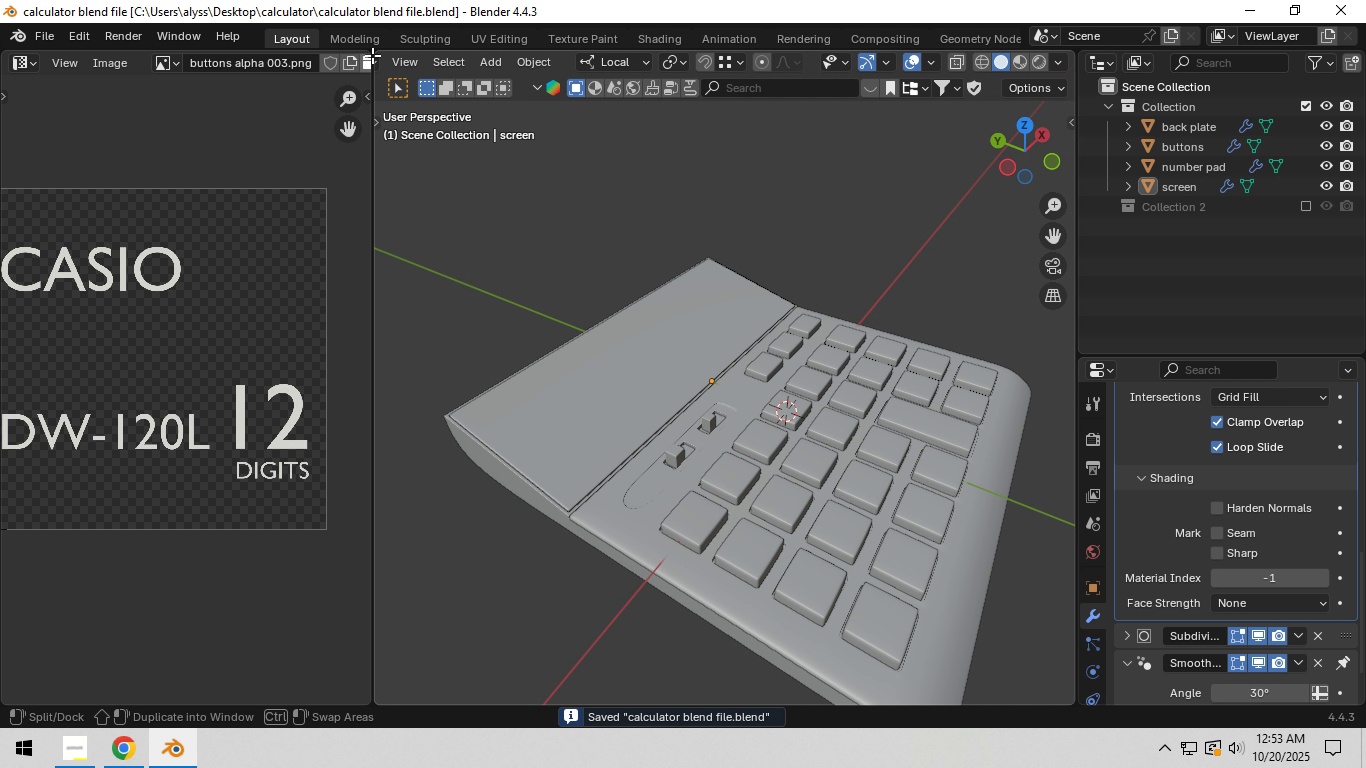 
left_click_drag(start_coordinate=[375, 55], to_coordinate=[340, 60])
 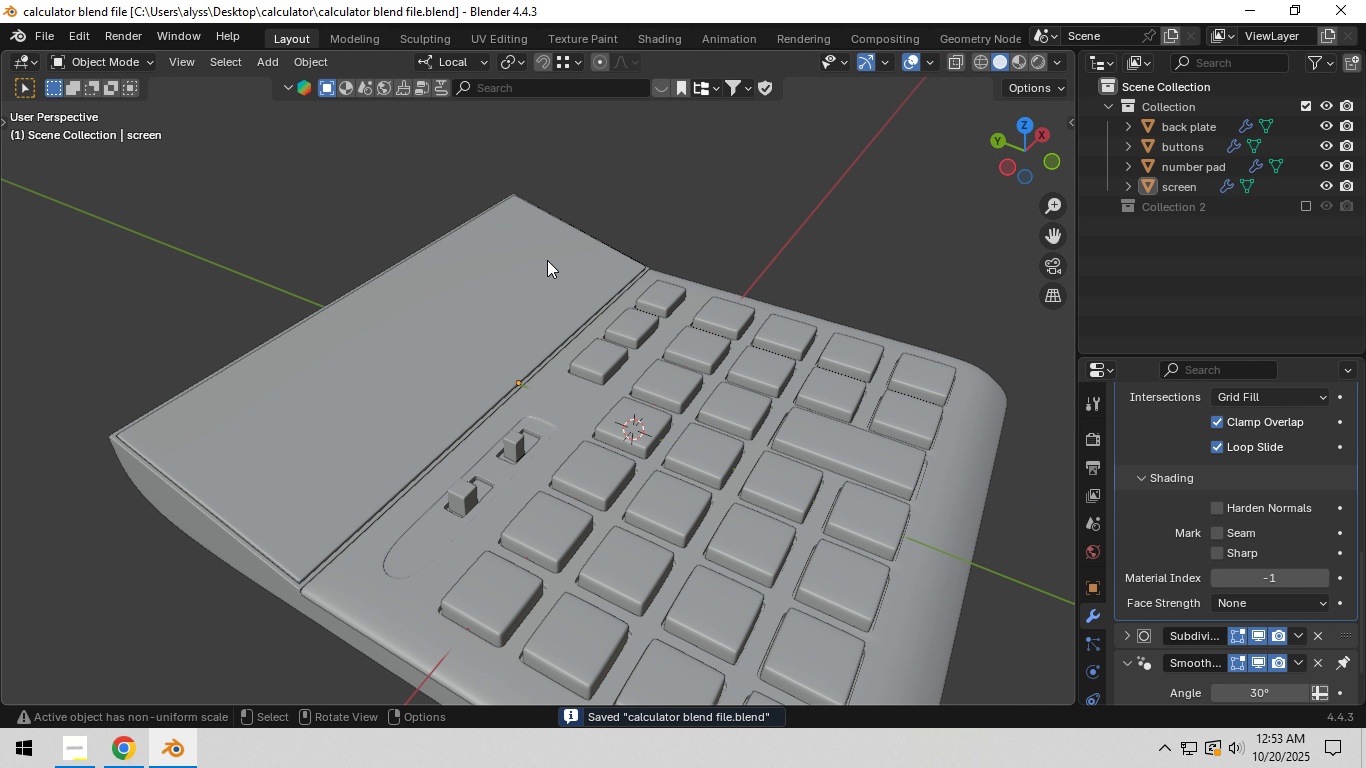 
scroll: coordinate [629, 309], scroll_direction: down, amount: 5.0
 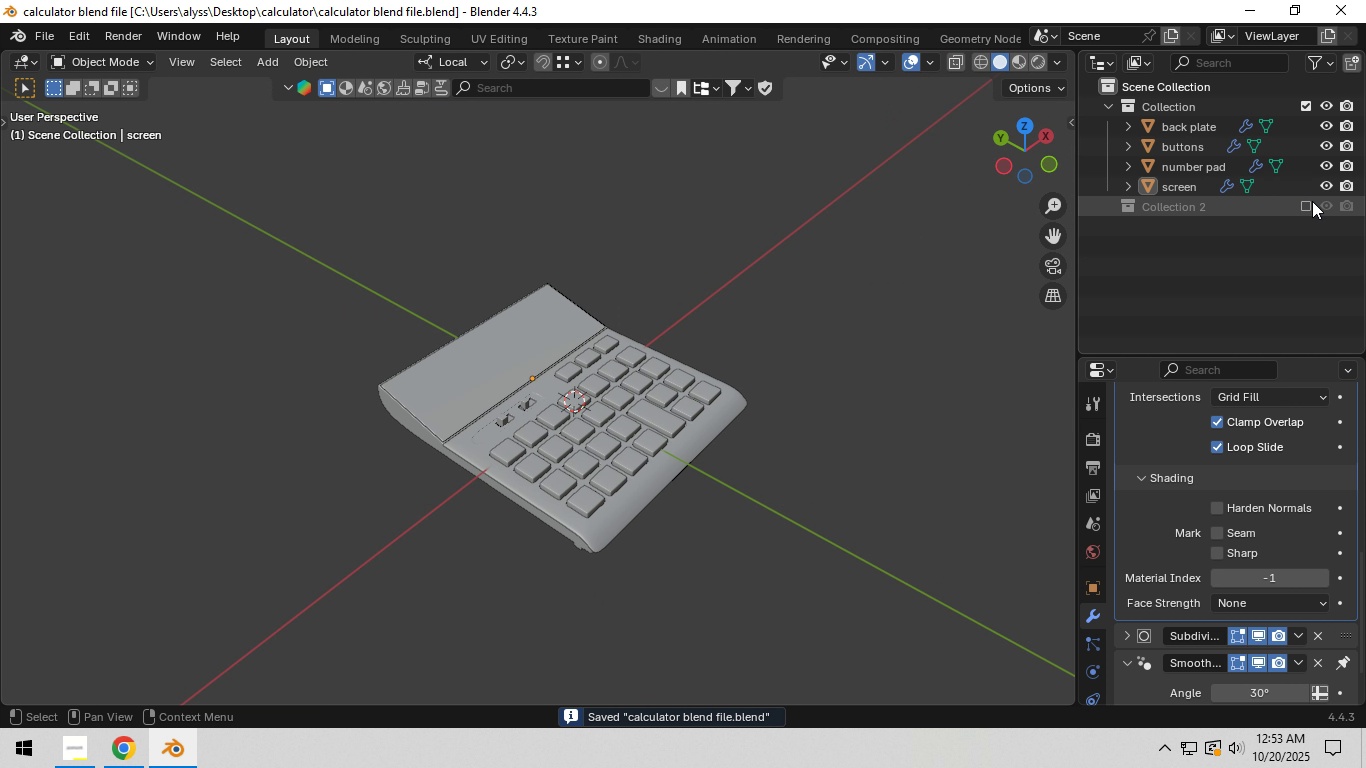 
left_click([1307, 209])
 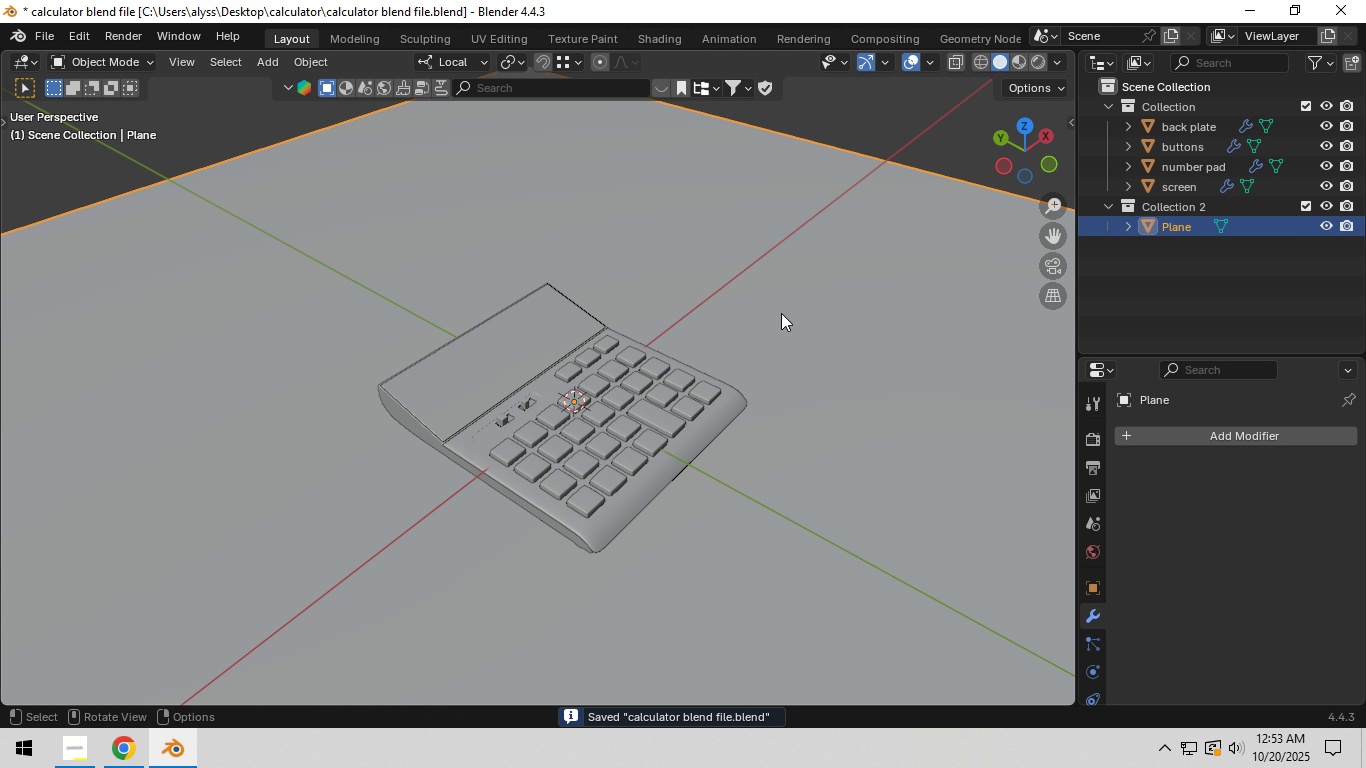 
left_click([781, 313])
 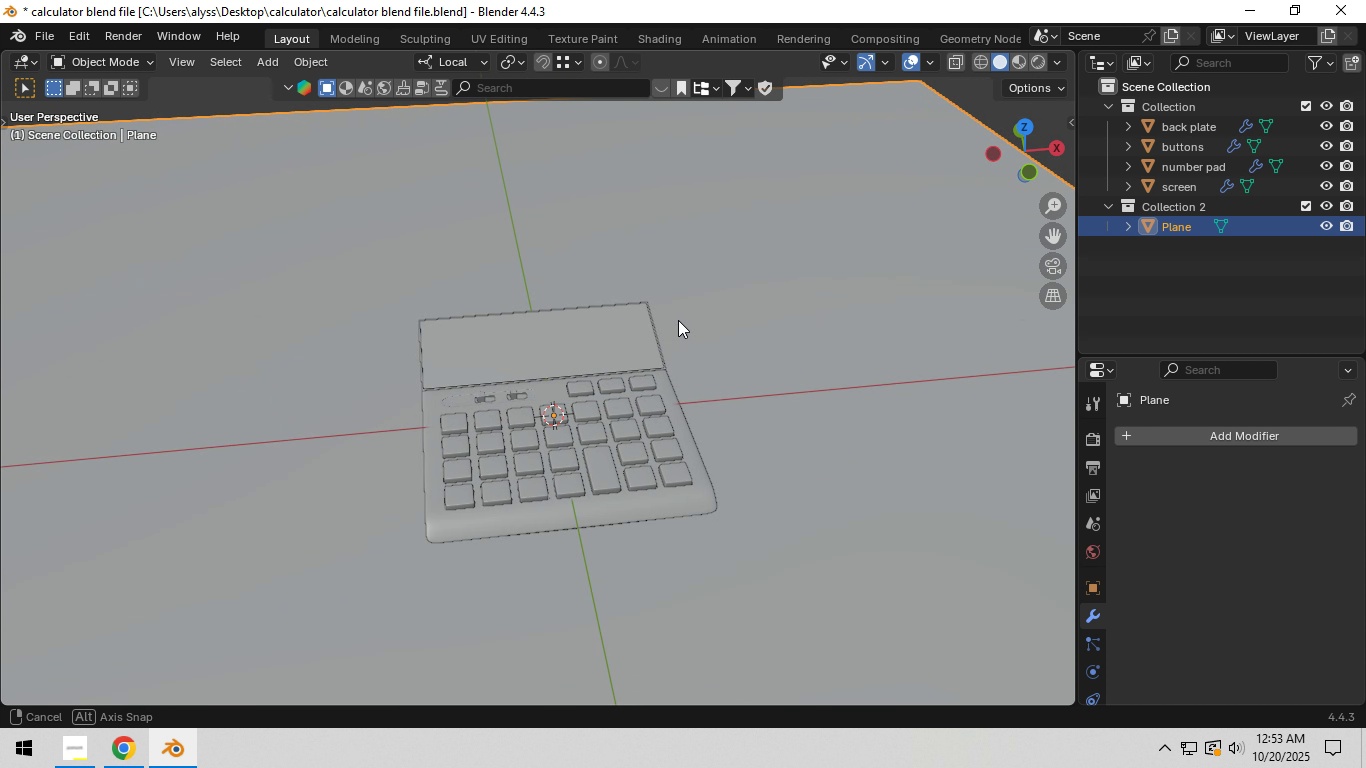 
key(Shift+A)
 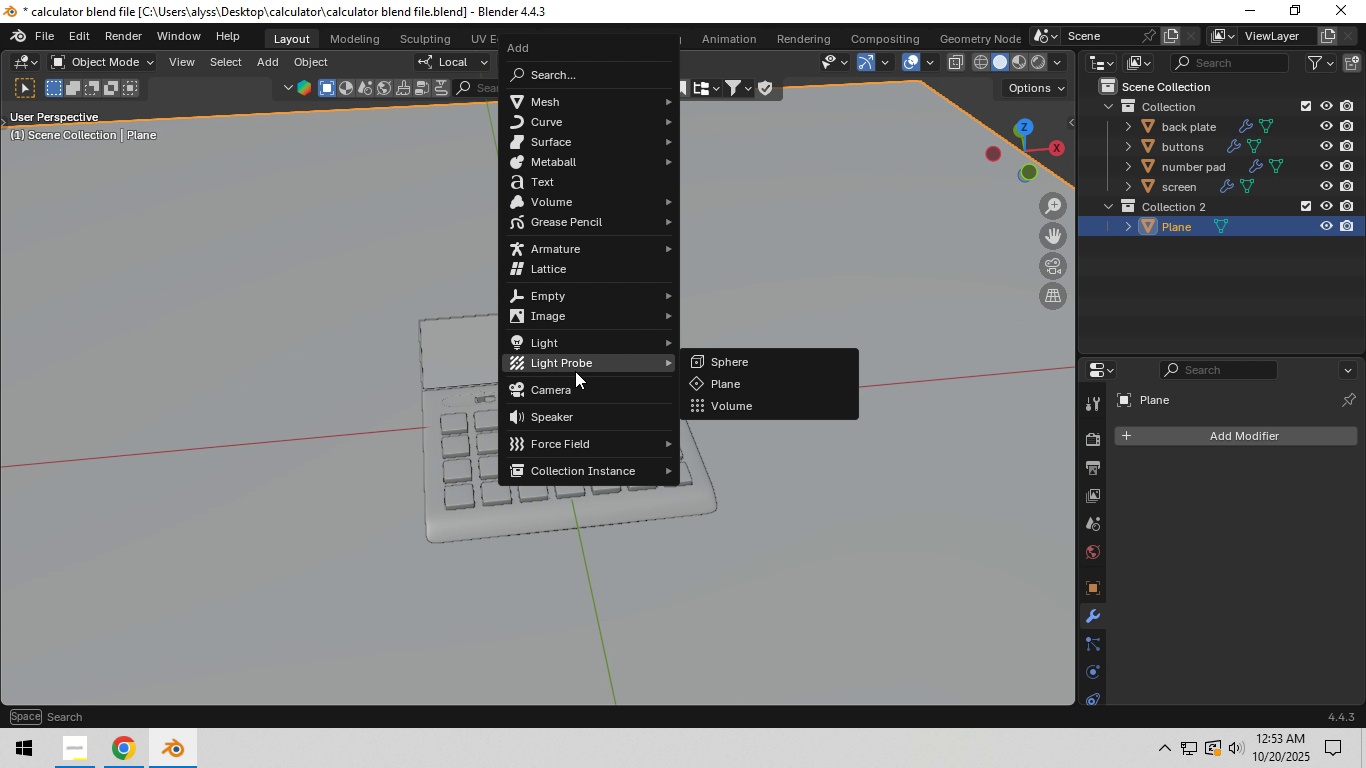 
left_click([580, 397])
 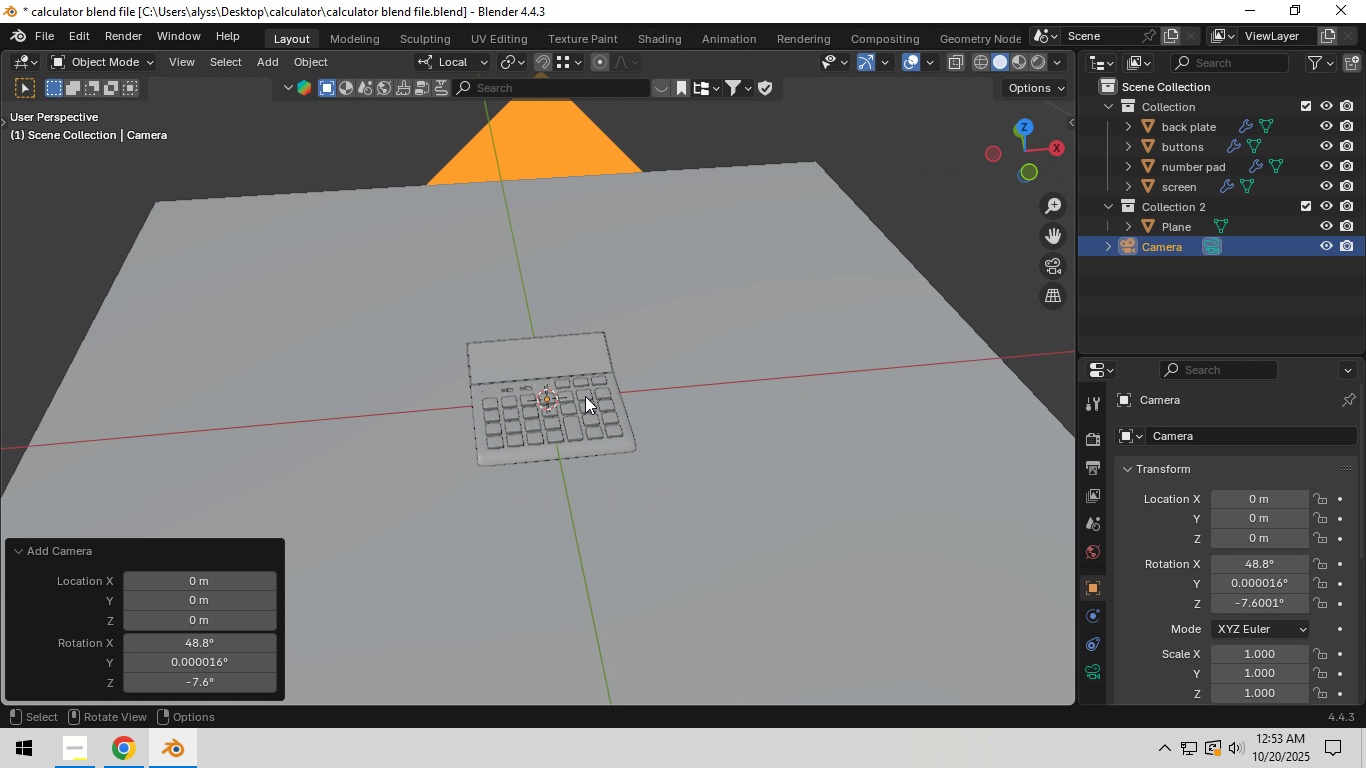 
scroll: coordinate [585, 396], scroll_direction: down, amount: 4.0
 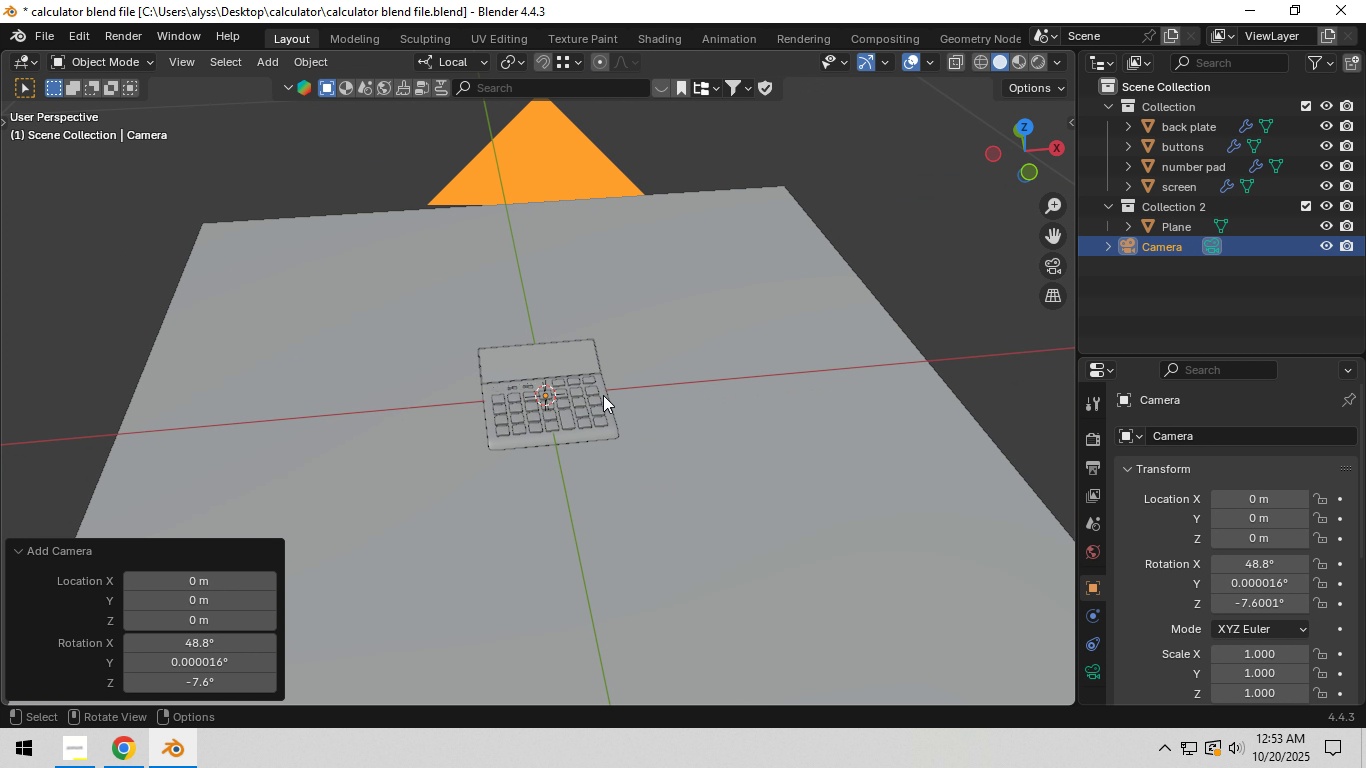 
mouse_move([617, 389])
 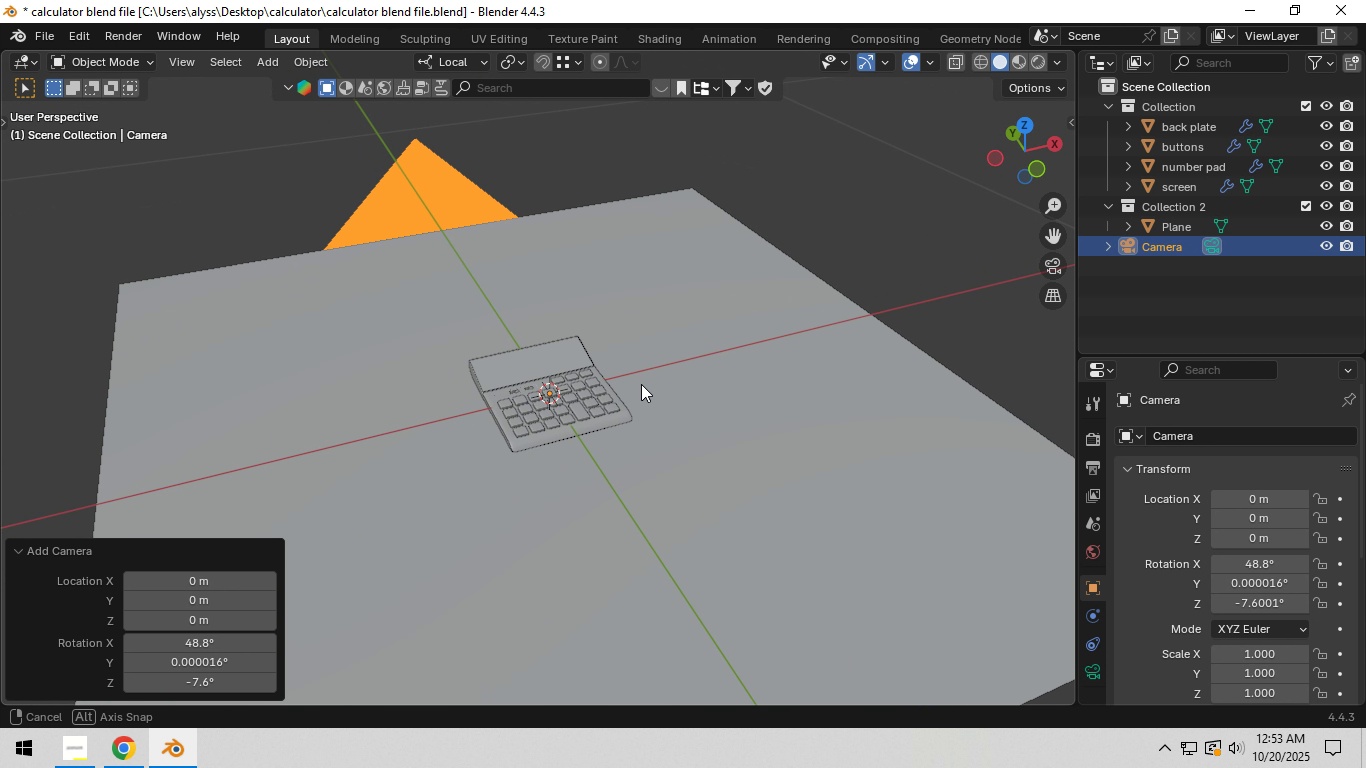 
key(Backquote)
 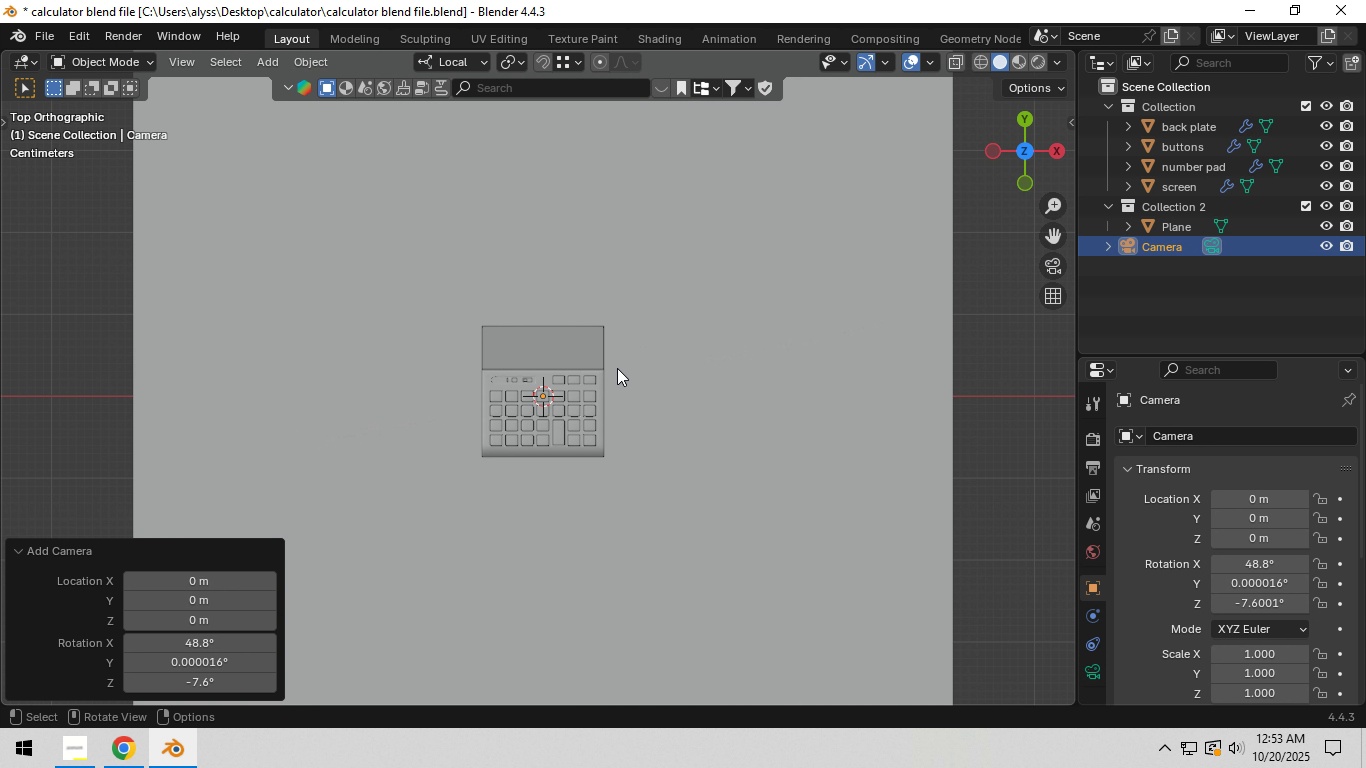 
scroll: coordinate [617, 370], scroll_direction: up, amount: 1.0
 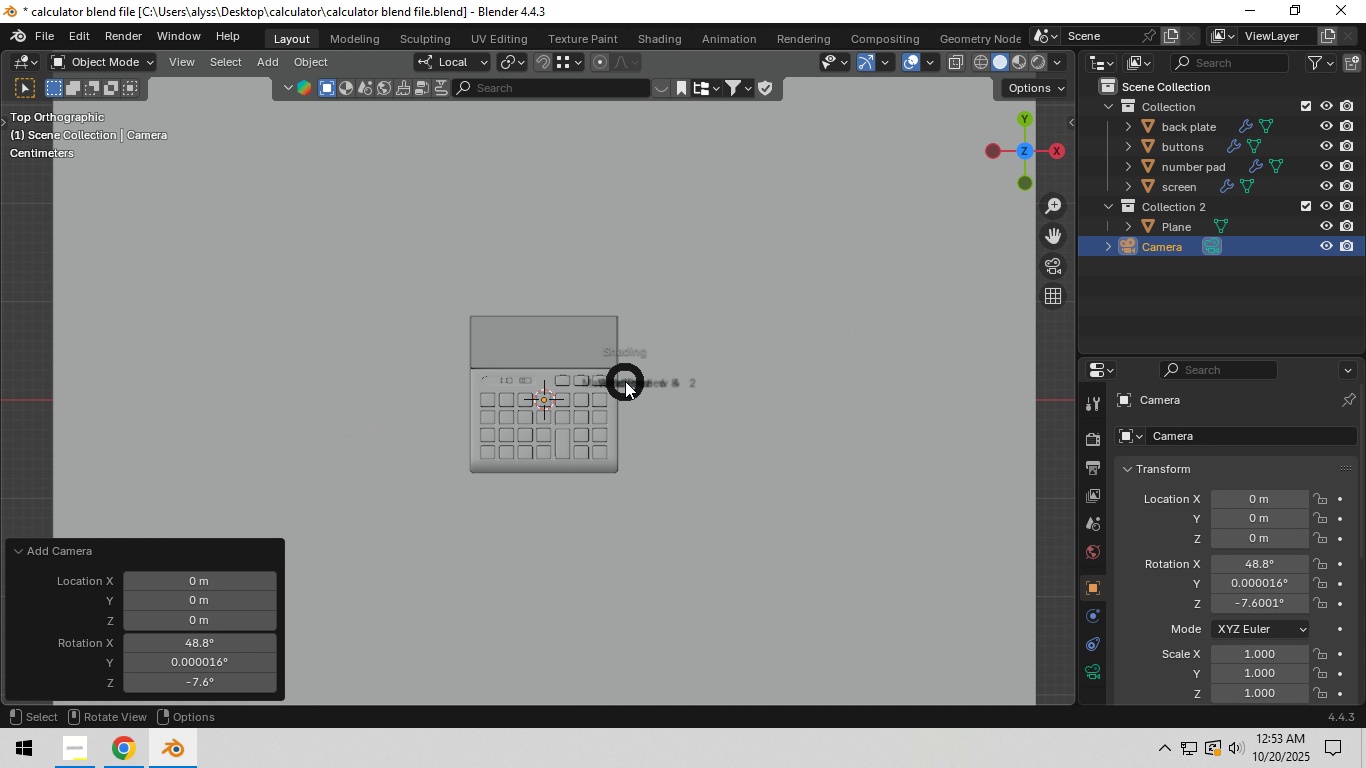 
key(Z)
 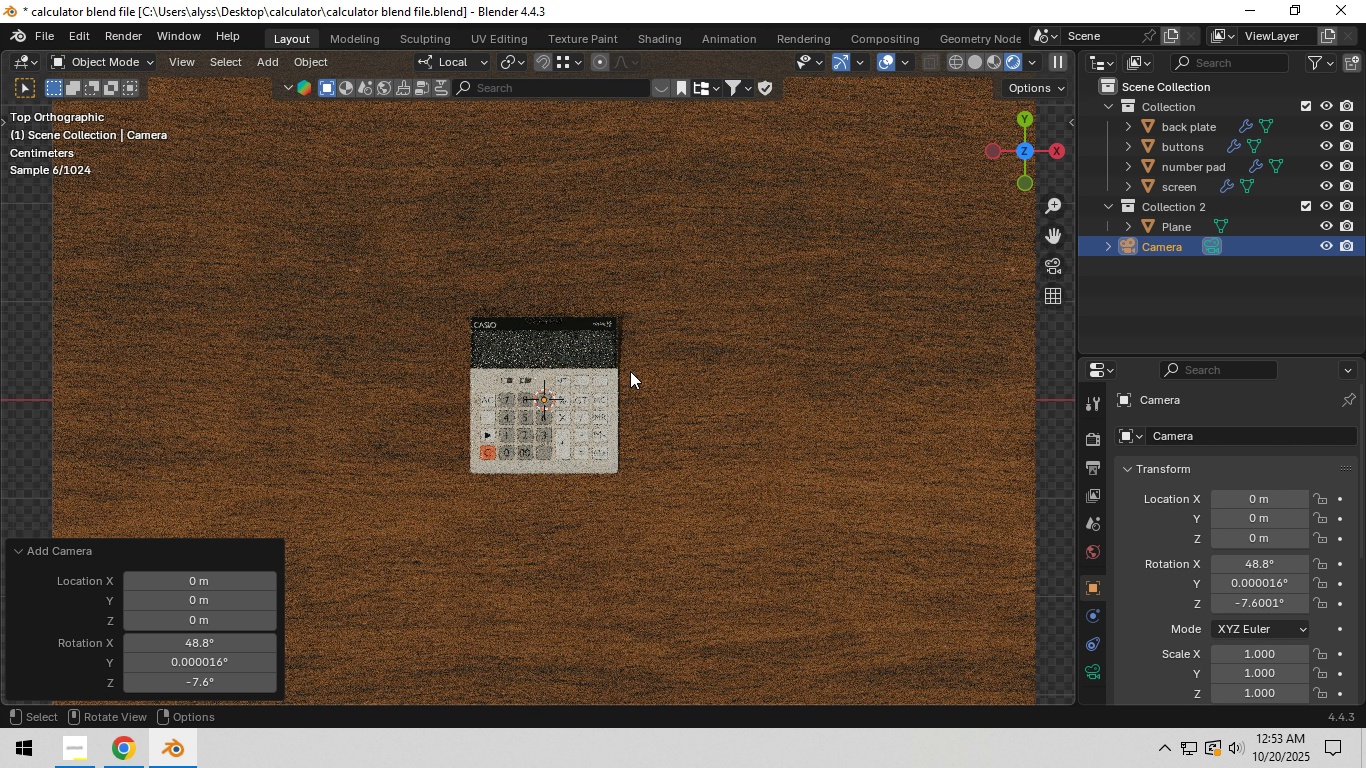 
hold_key(key=Z, duration=1.56)
 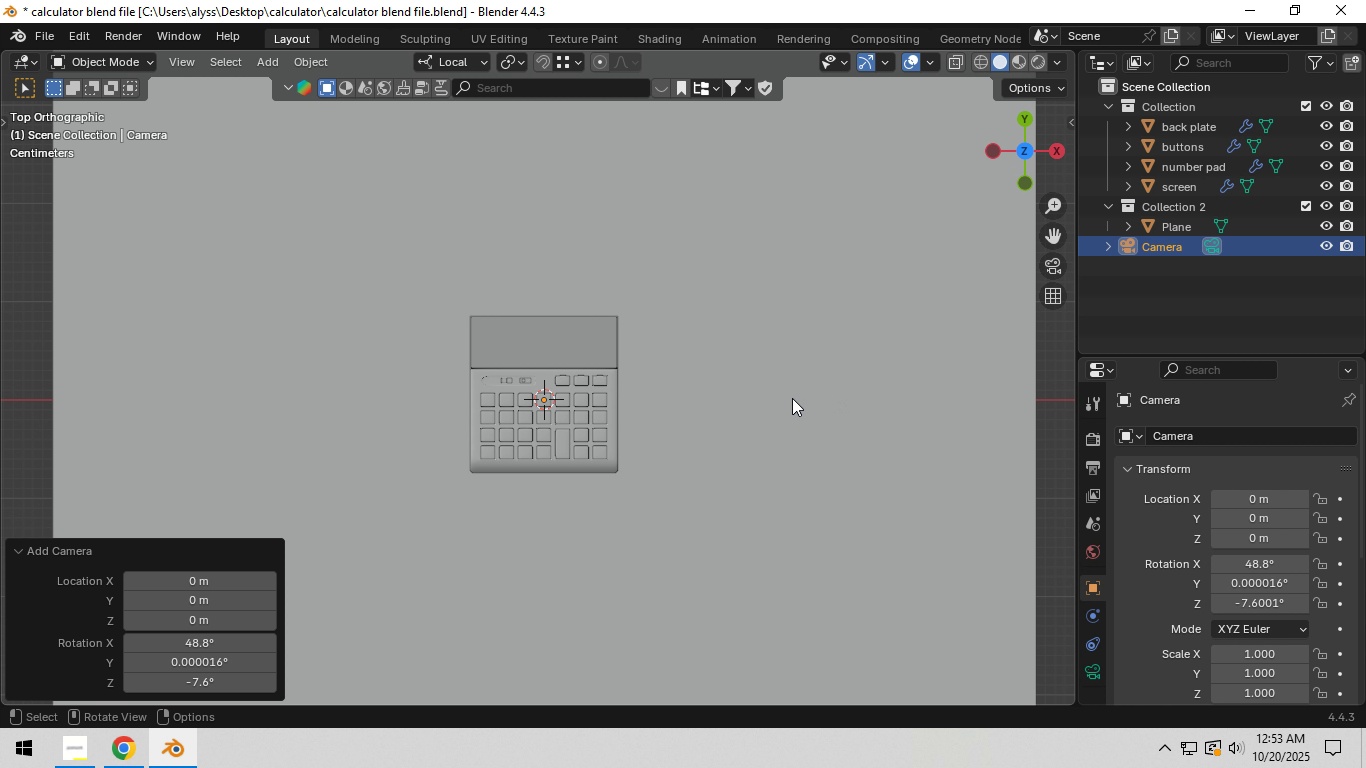 
key(Alt+Control+Numpad0)
 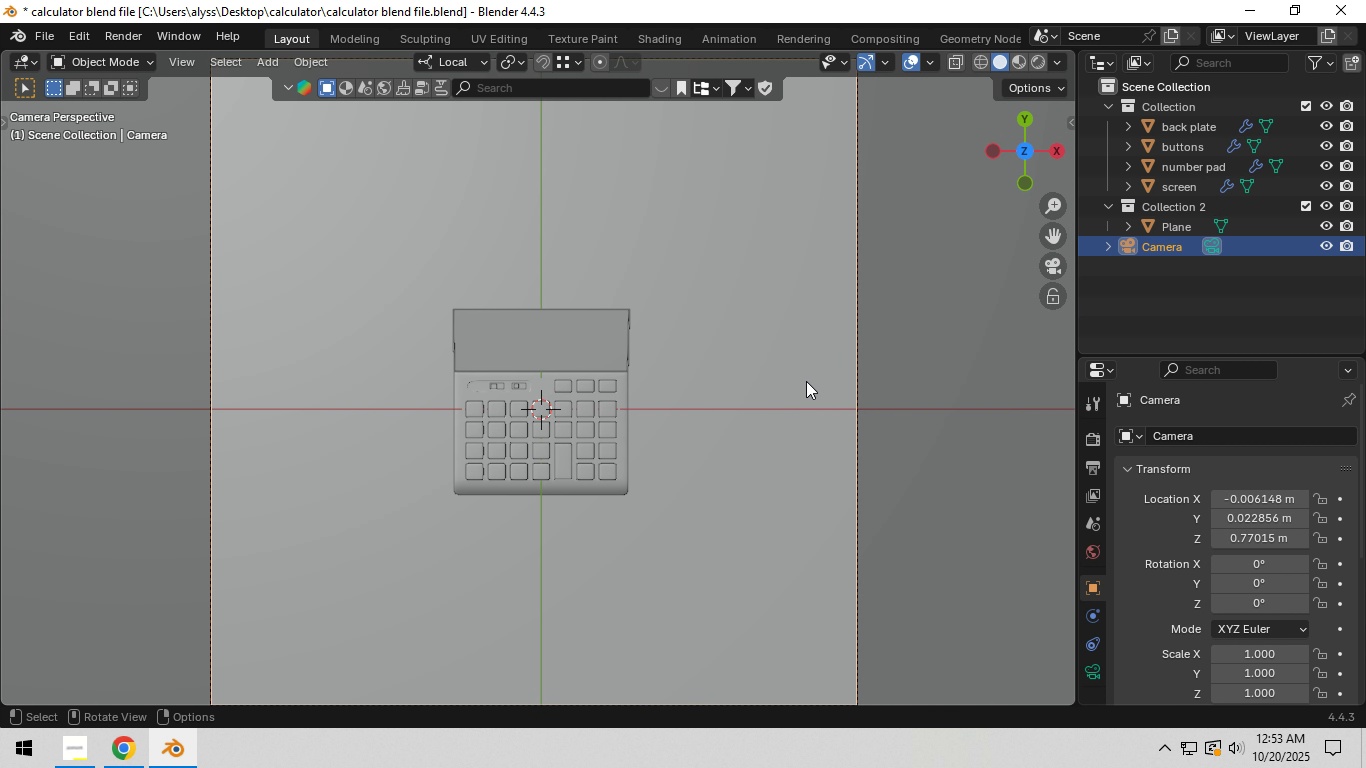 
scroll: coordinate [785, 388], scroll_direction: down, amount: 4.0
 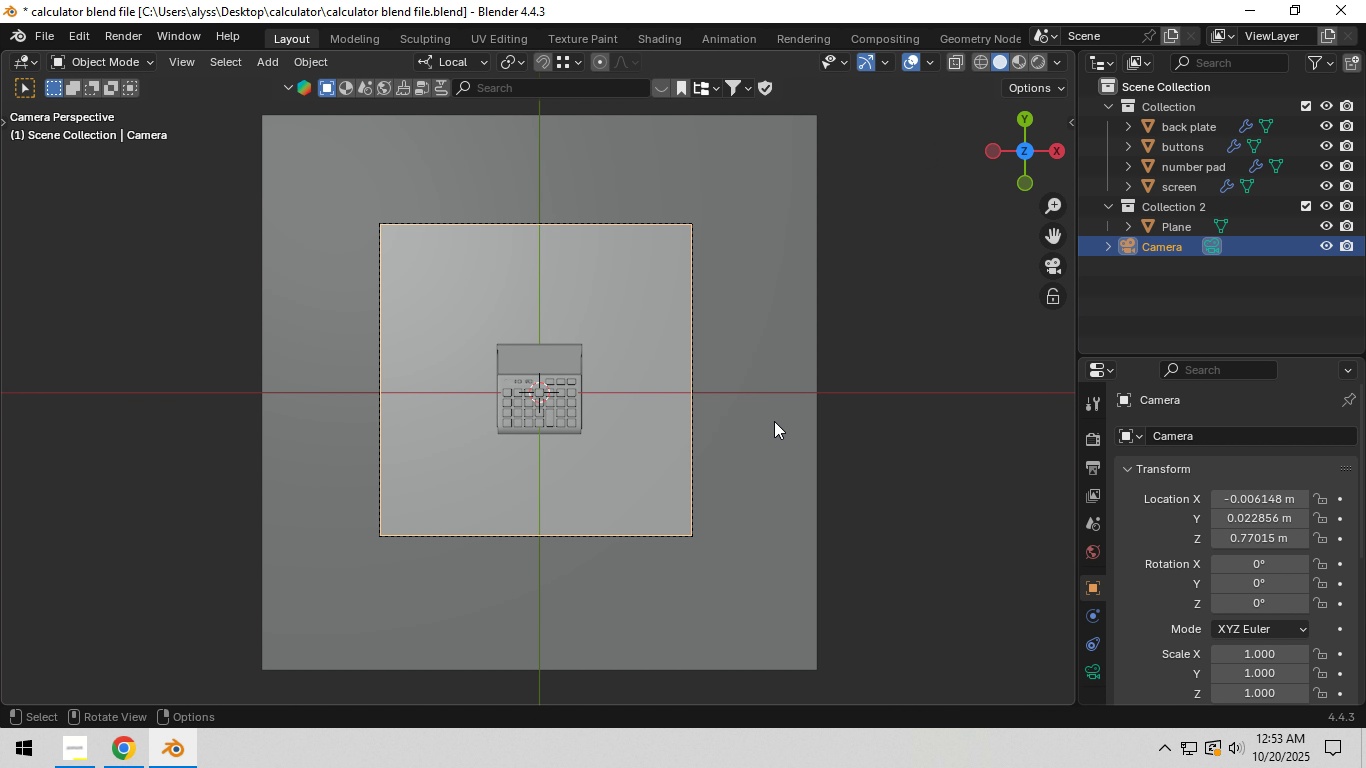 
scroll: coordinate [770, 428], scroll_direction: up, amount: 1.0
 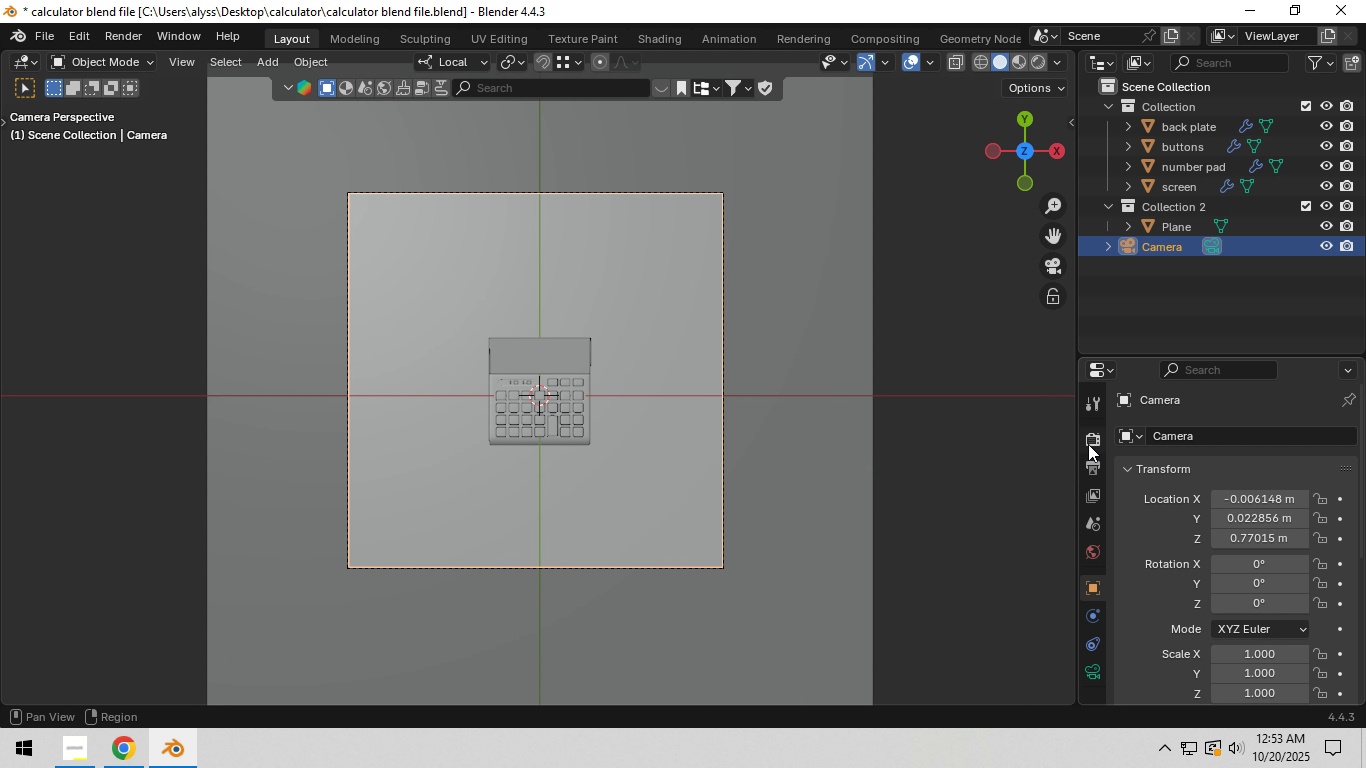 
left_click([1088, 444])
 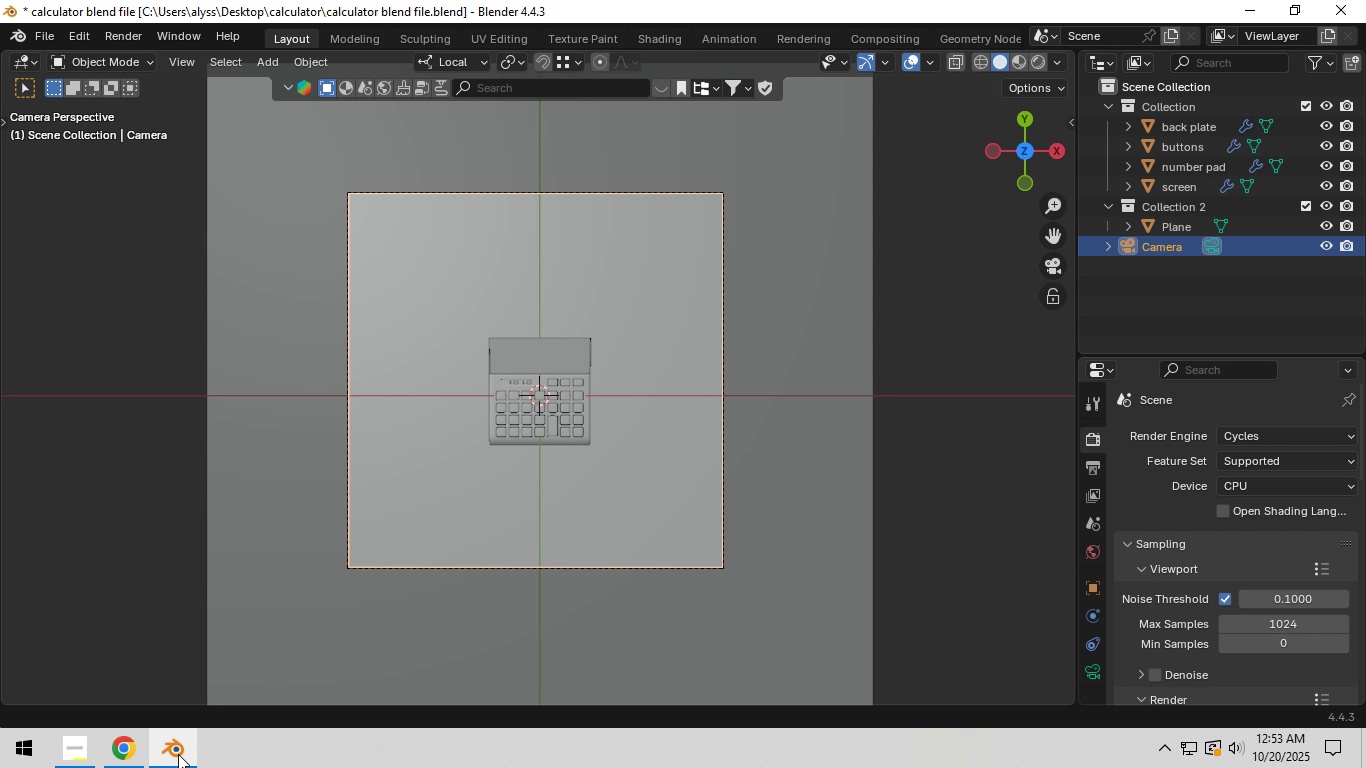 
left_click([119, 756])
 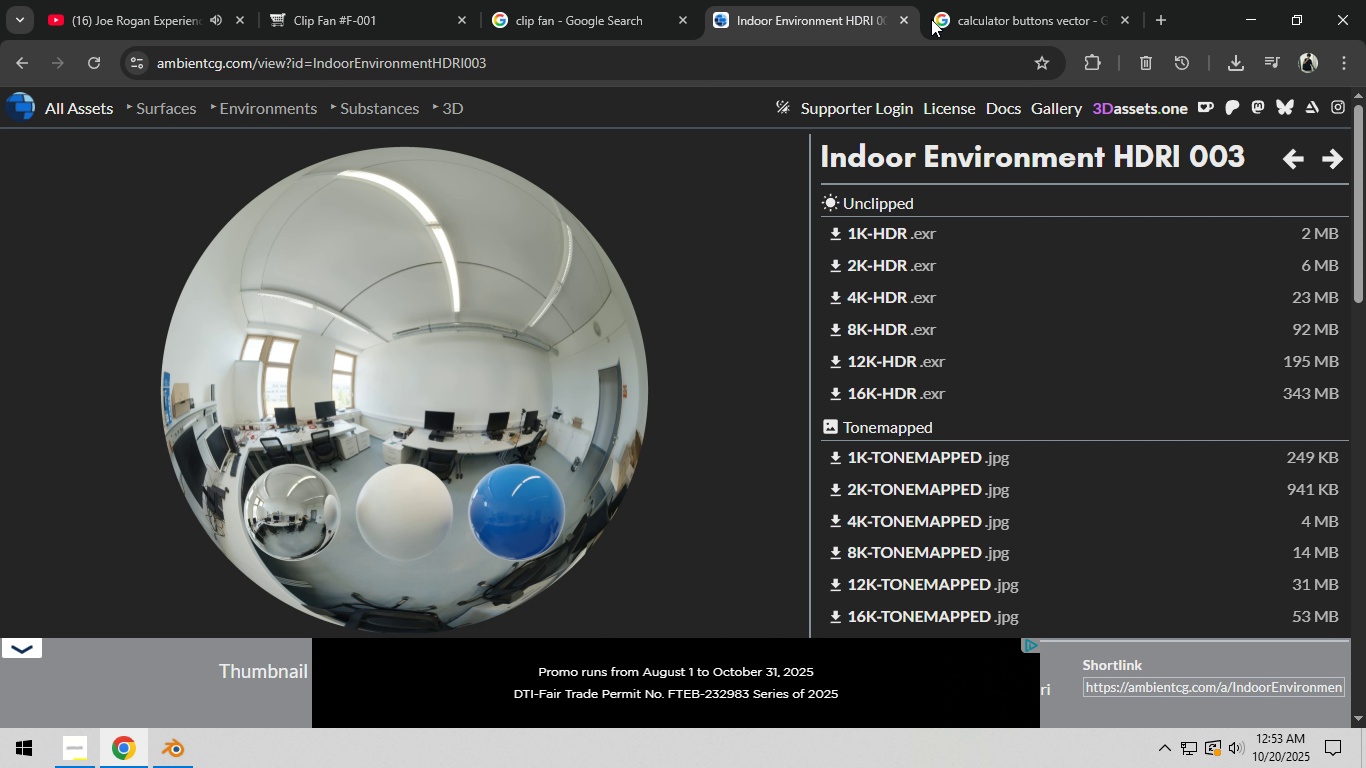 
left_click([960, 18])
 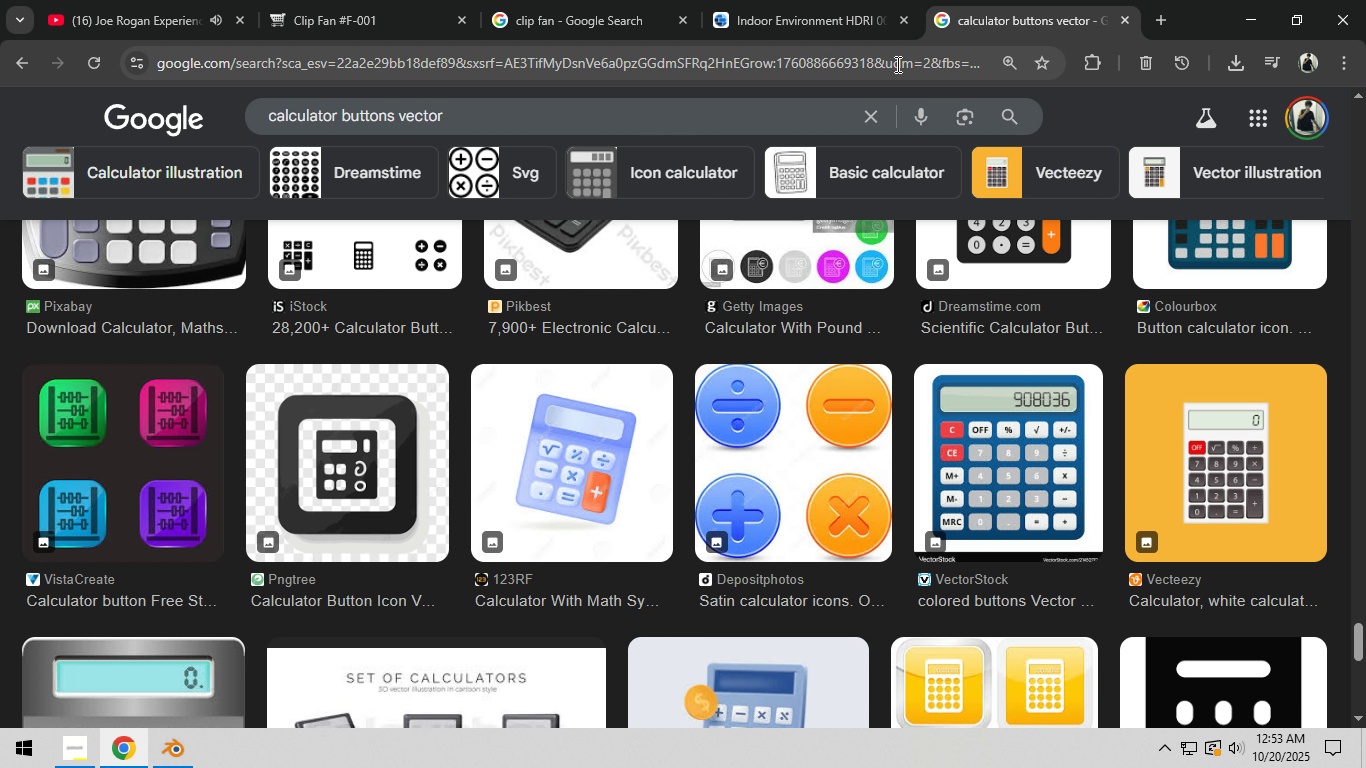 
left_click([896, 64])
 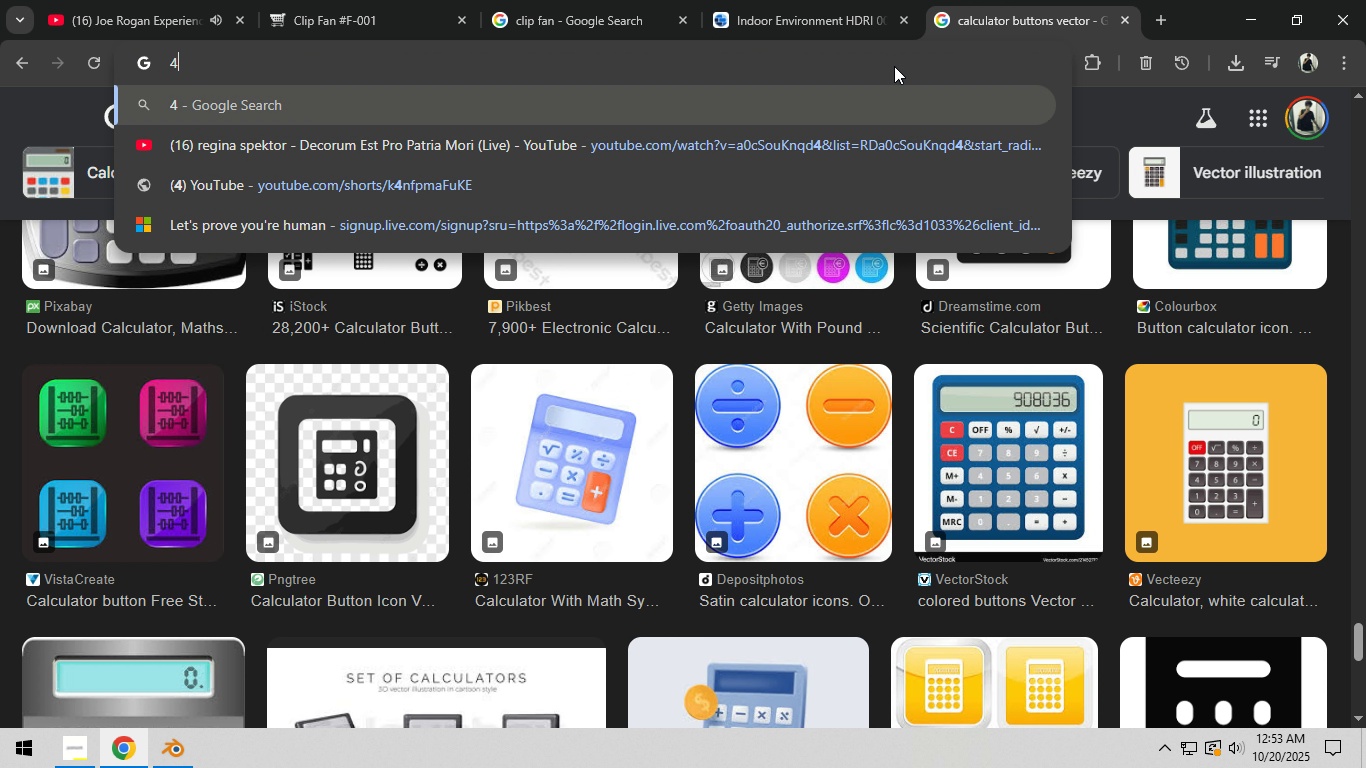 
type(4K RESO)
 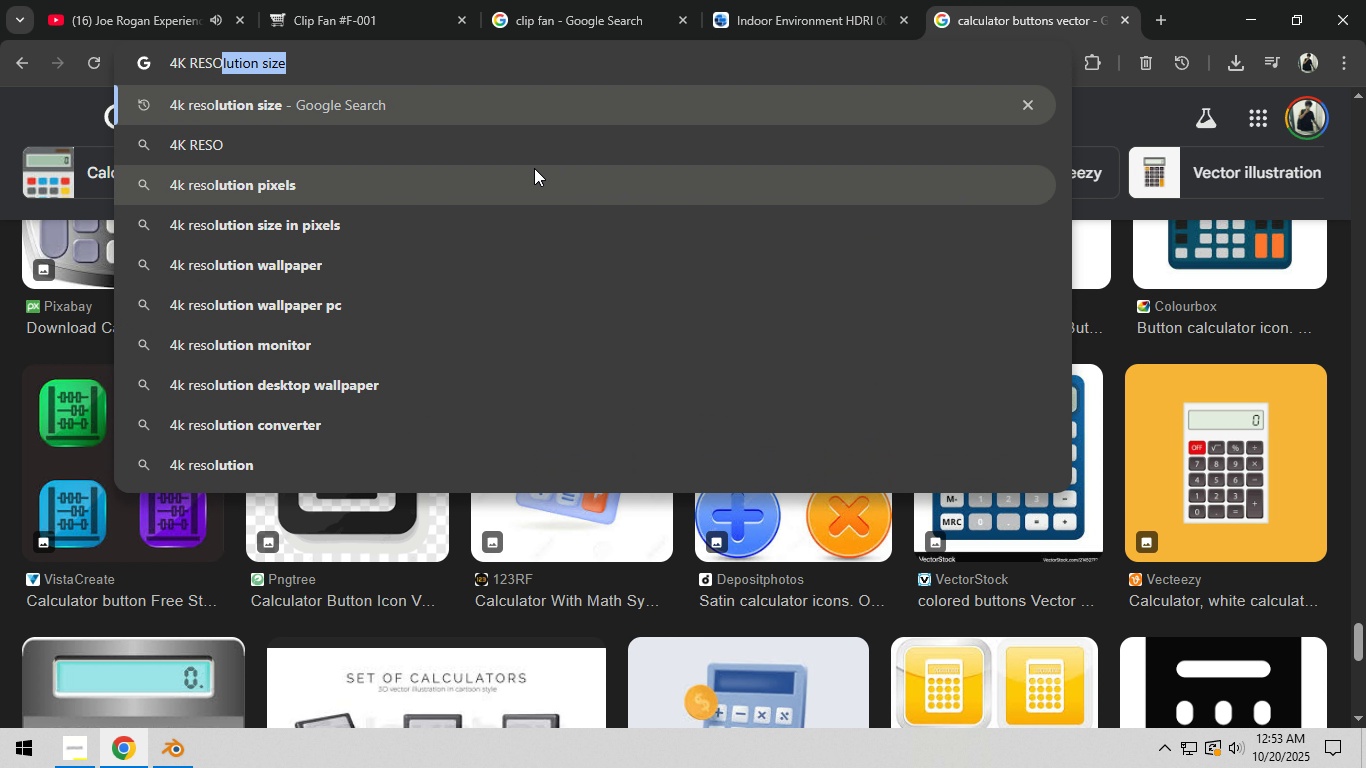 
left_click([492, 182])
 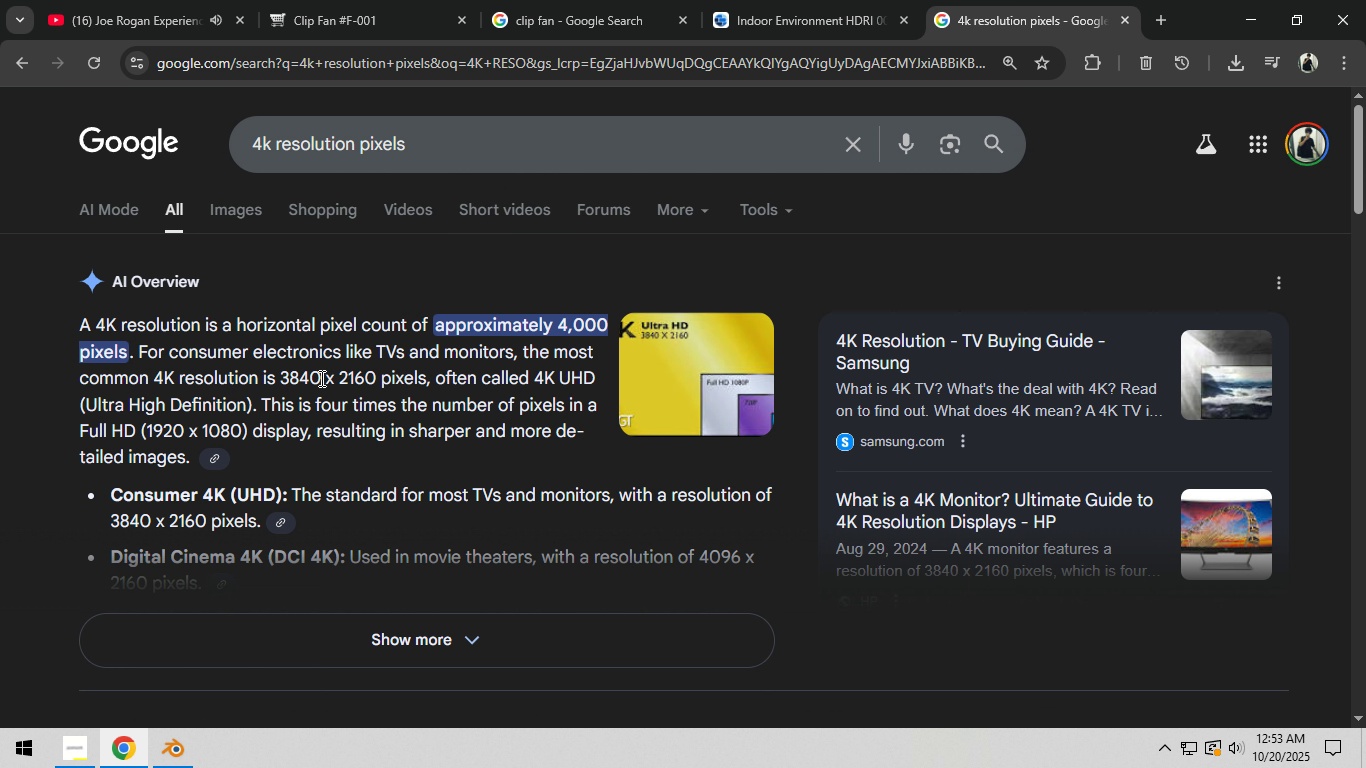 
wait(6.26)
 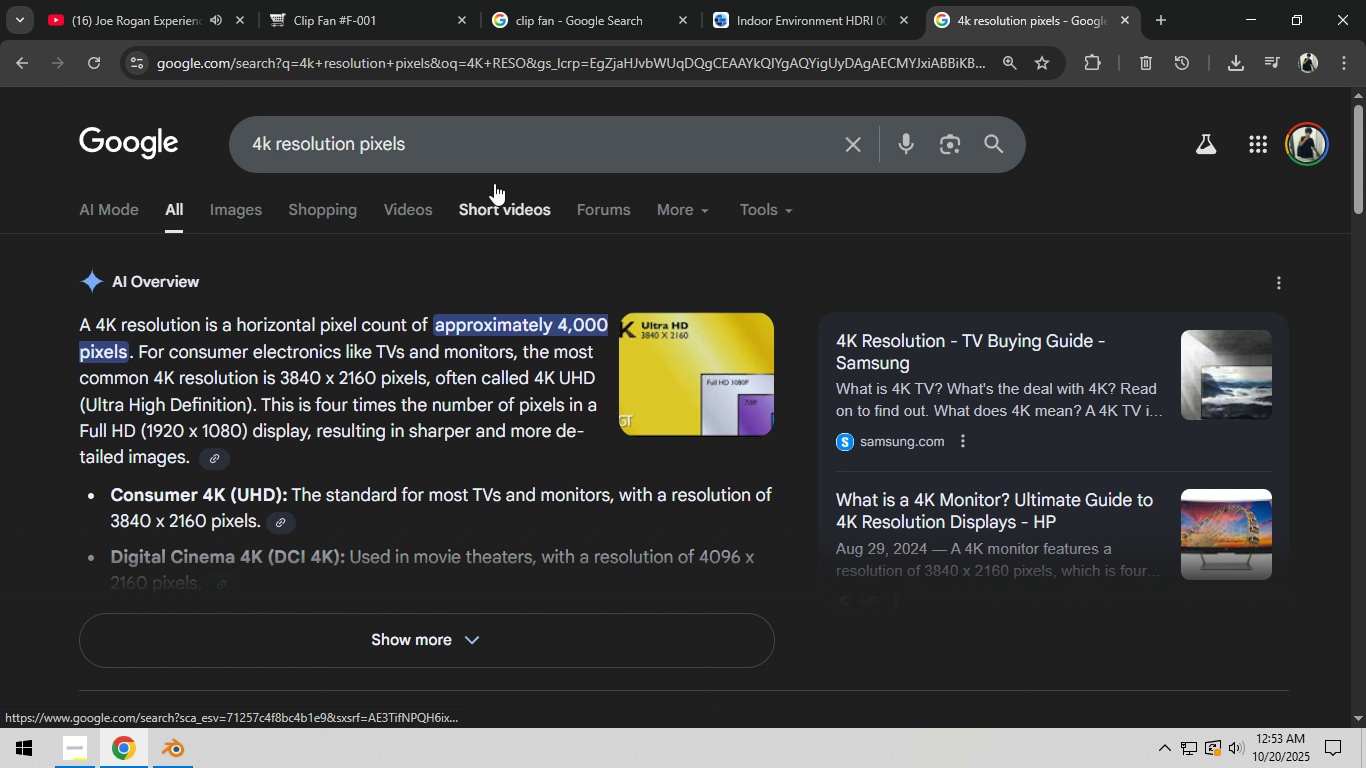 
left_click([175, 745])
 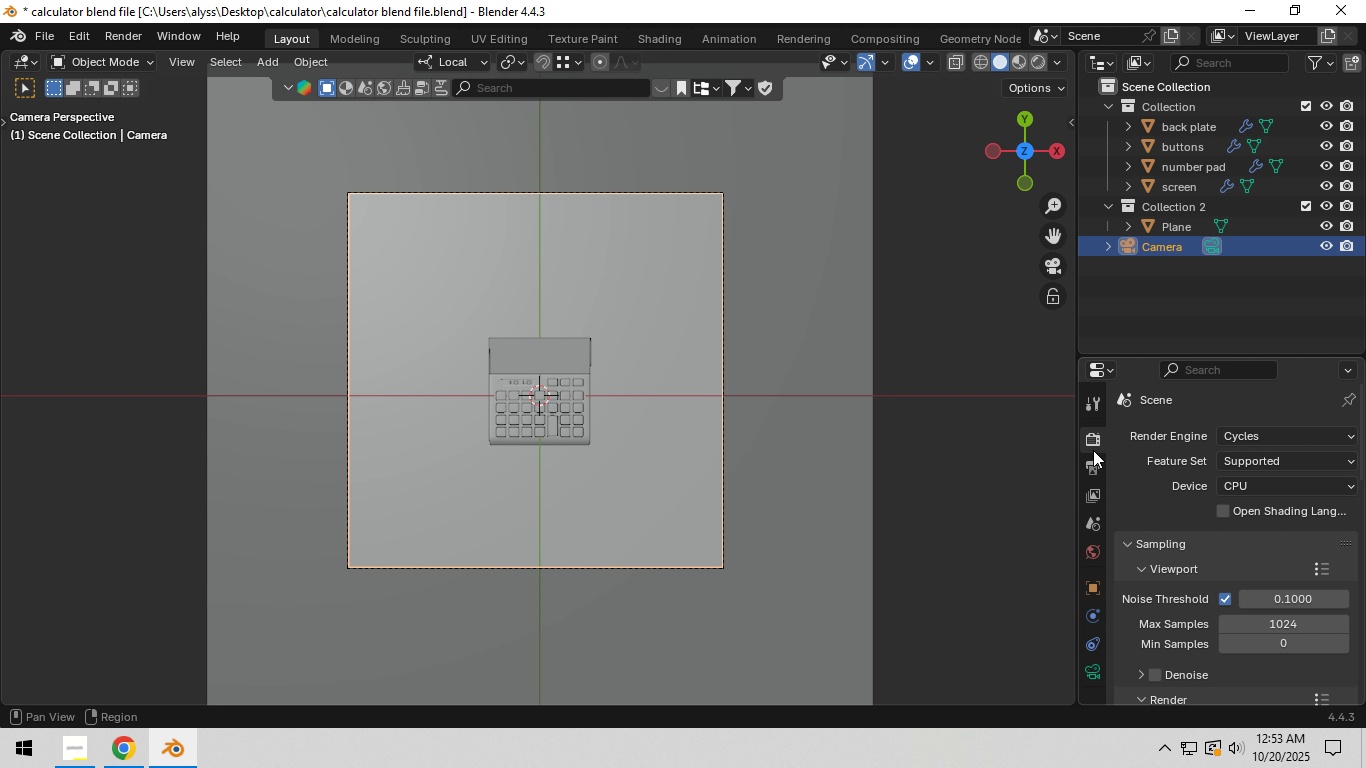 
left_click([1091, 467])
 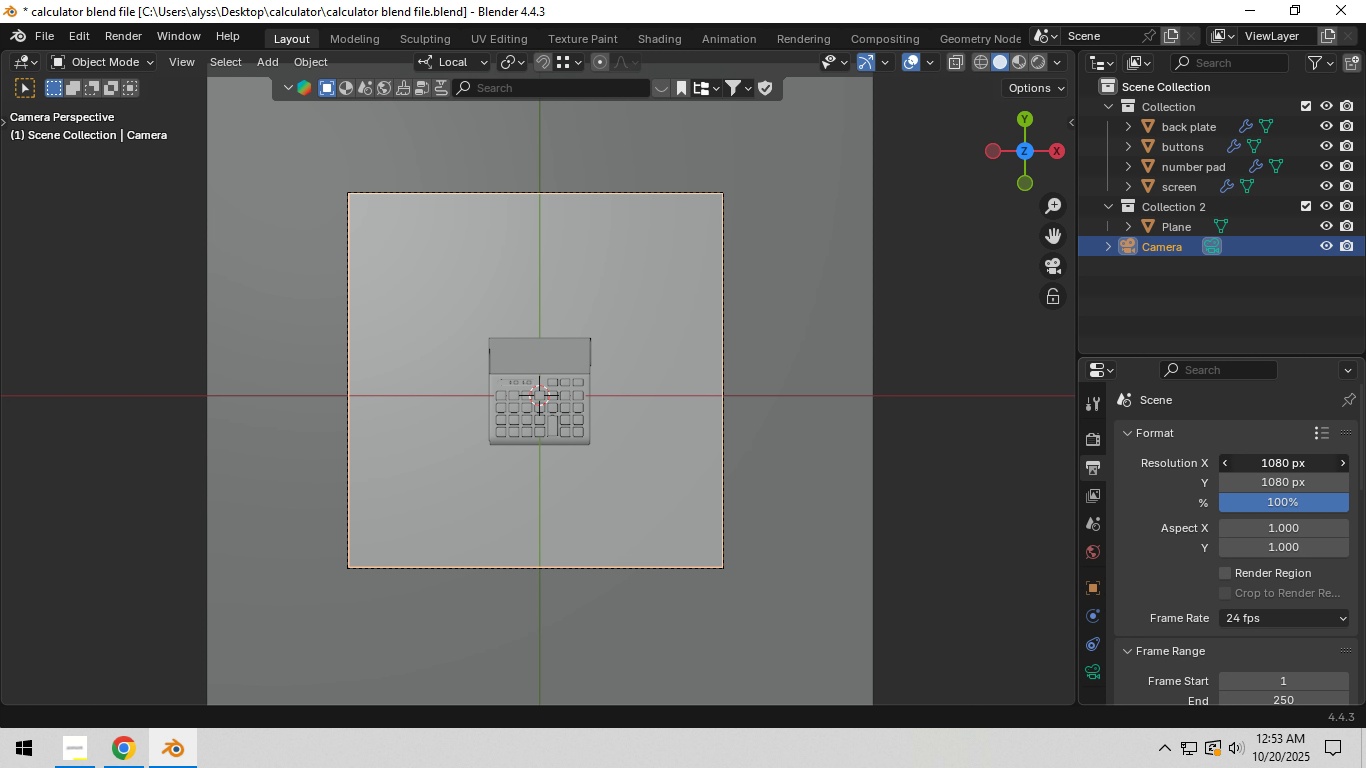 
left_click([1275, 460])
 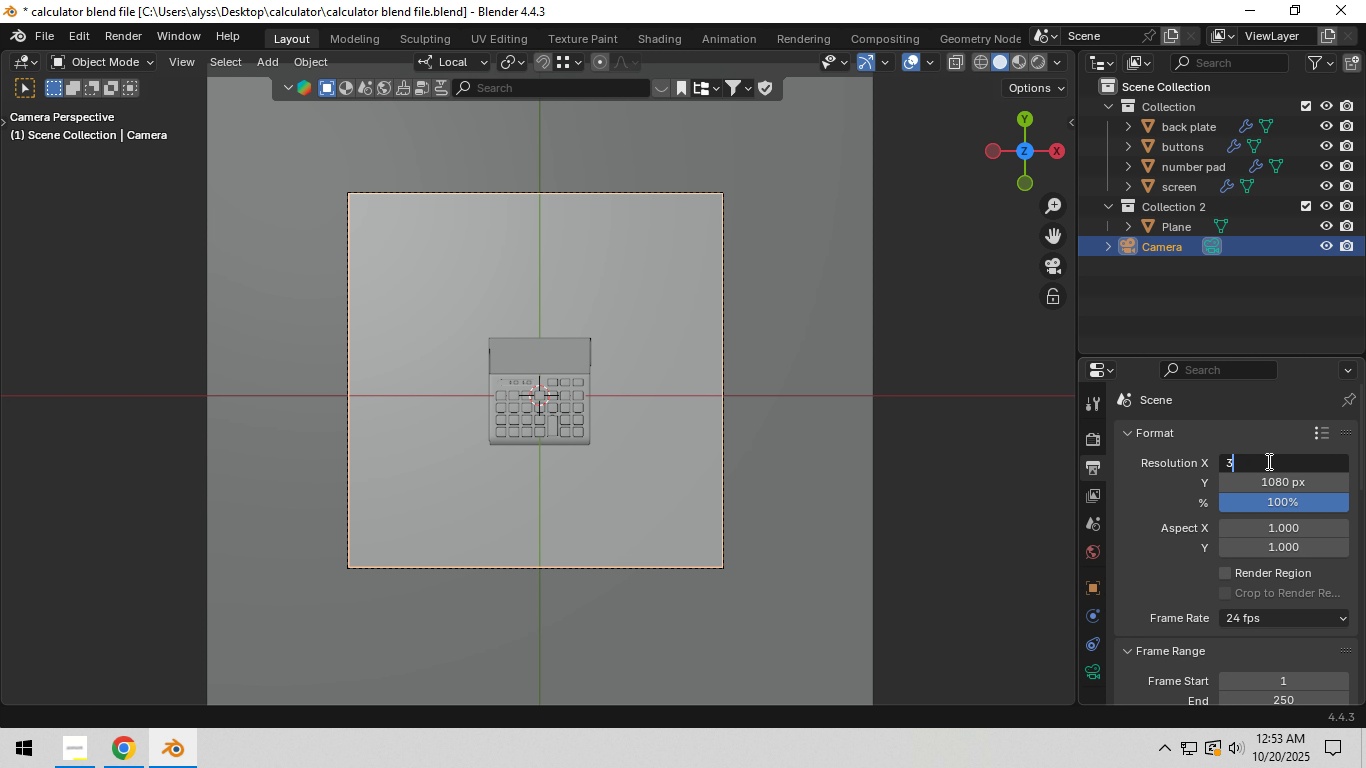 
key(Numpad3)
 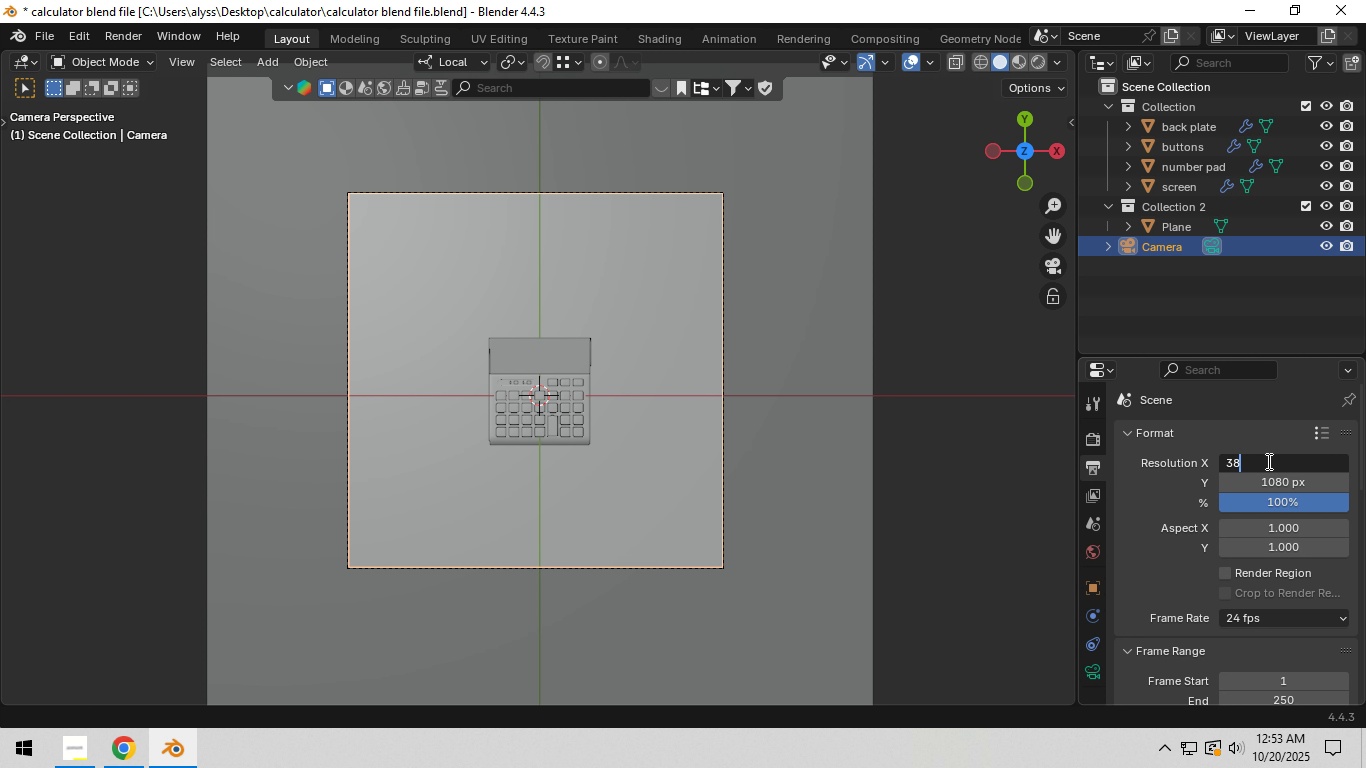 
key(Numpad8)
 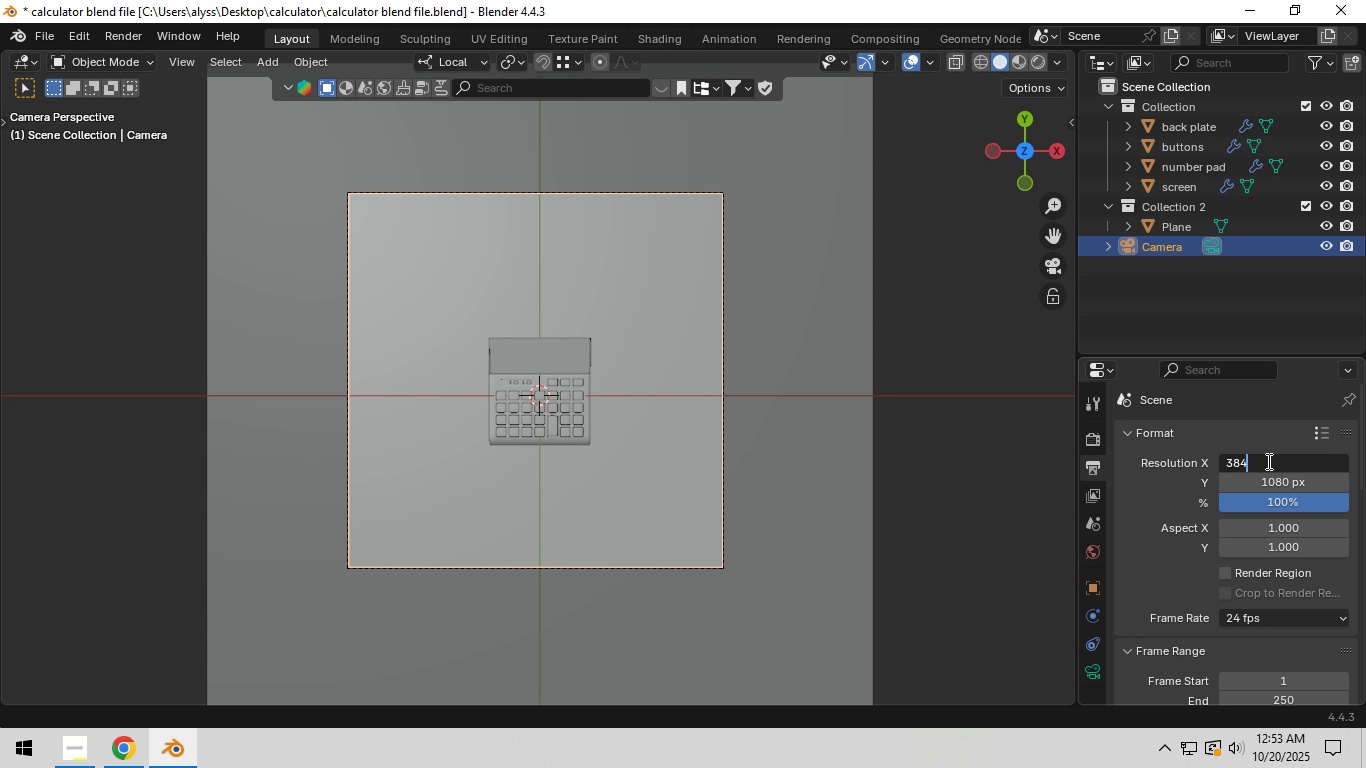 
key(Numpad4)
 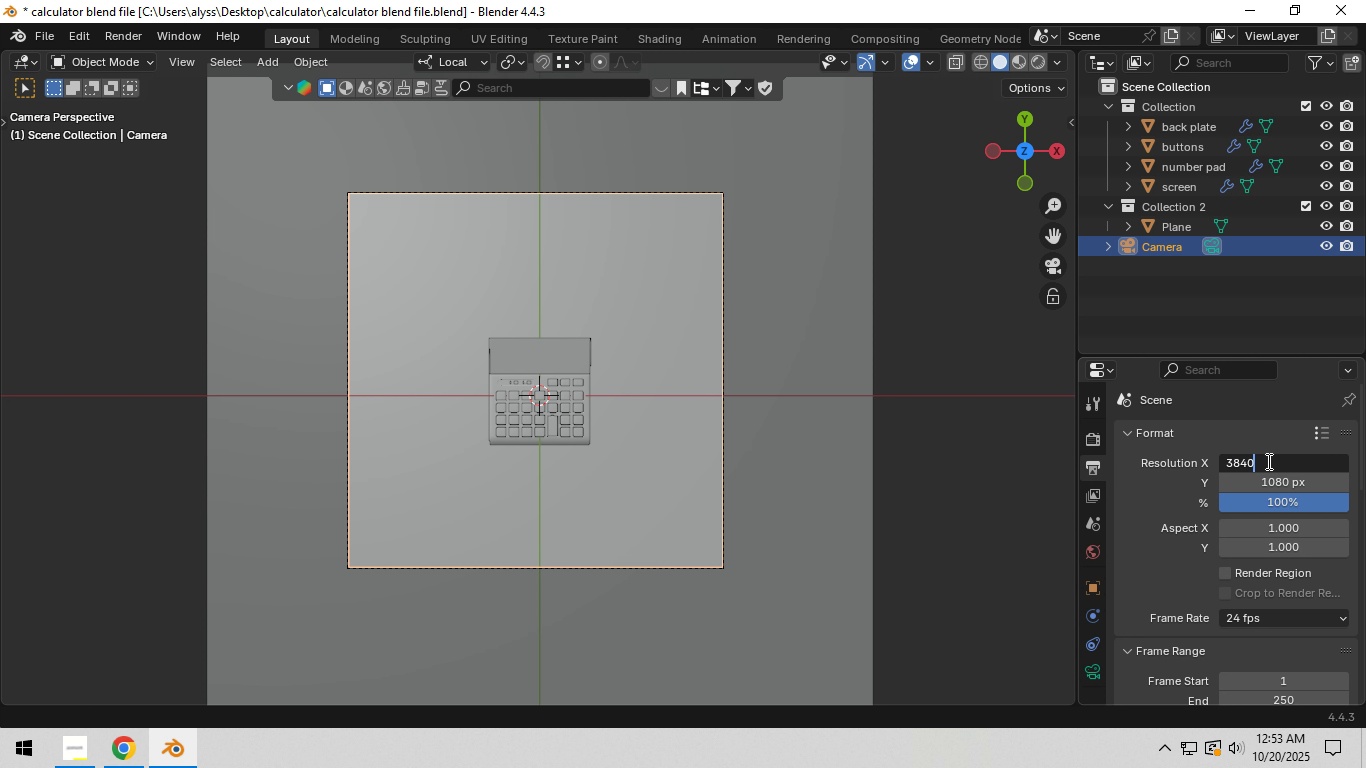 
key(Numpad0)
 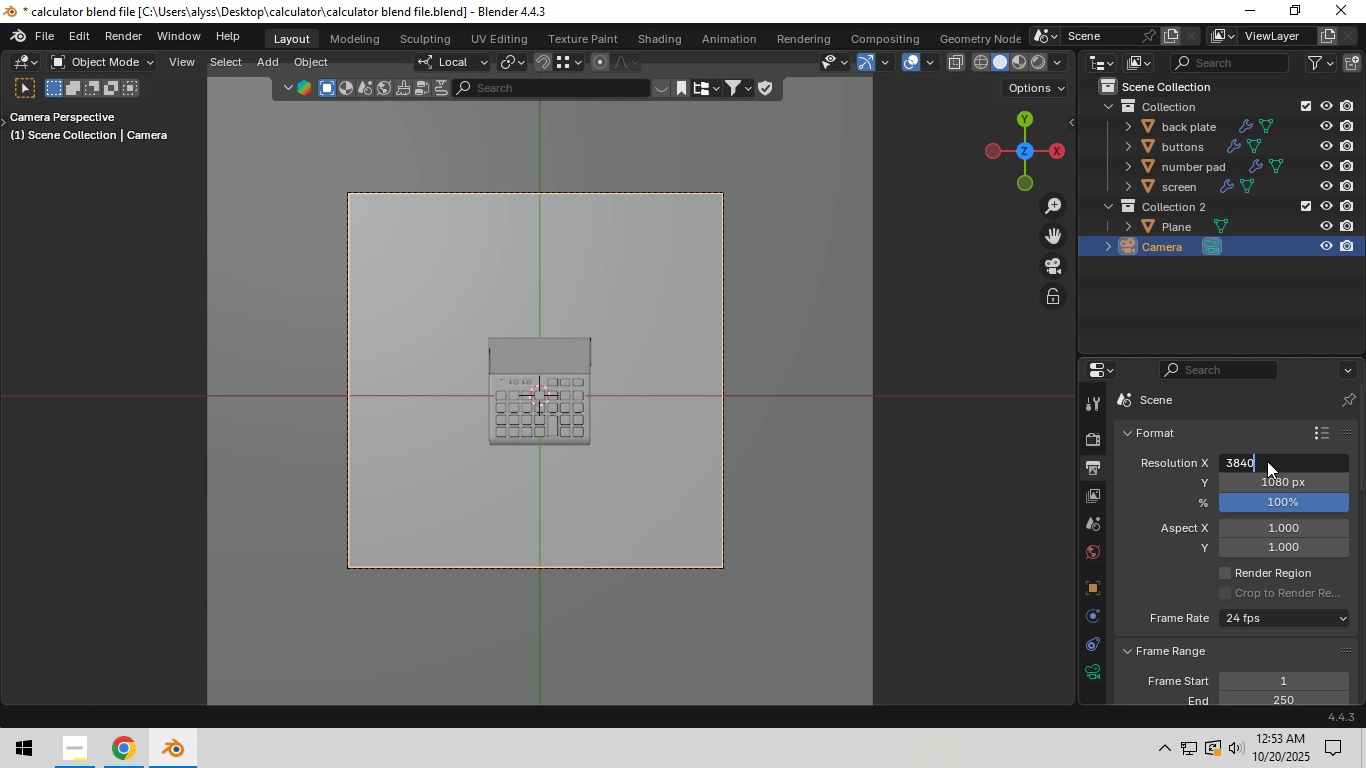 
key(NumpadEnter)
 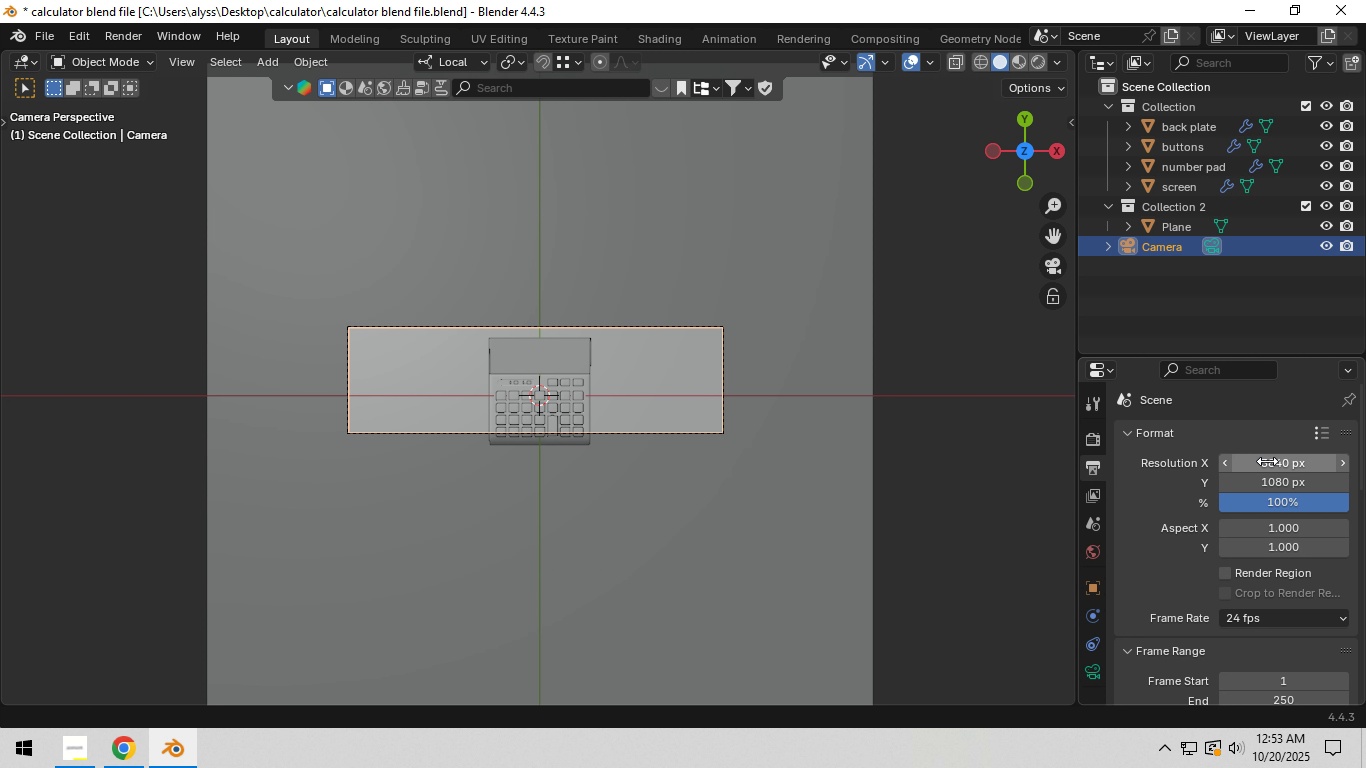 
key(Alt+AltLeft)
 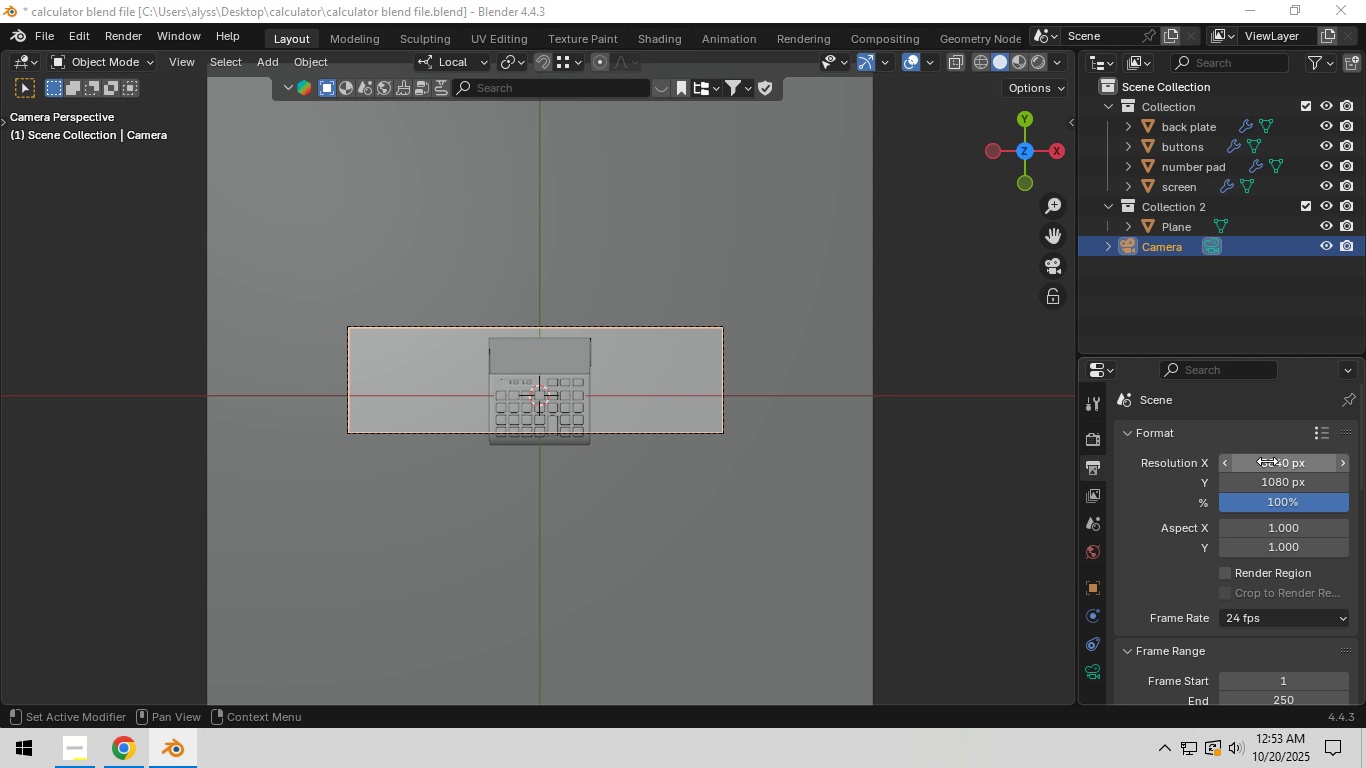 
key(Alt+Tab)
 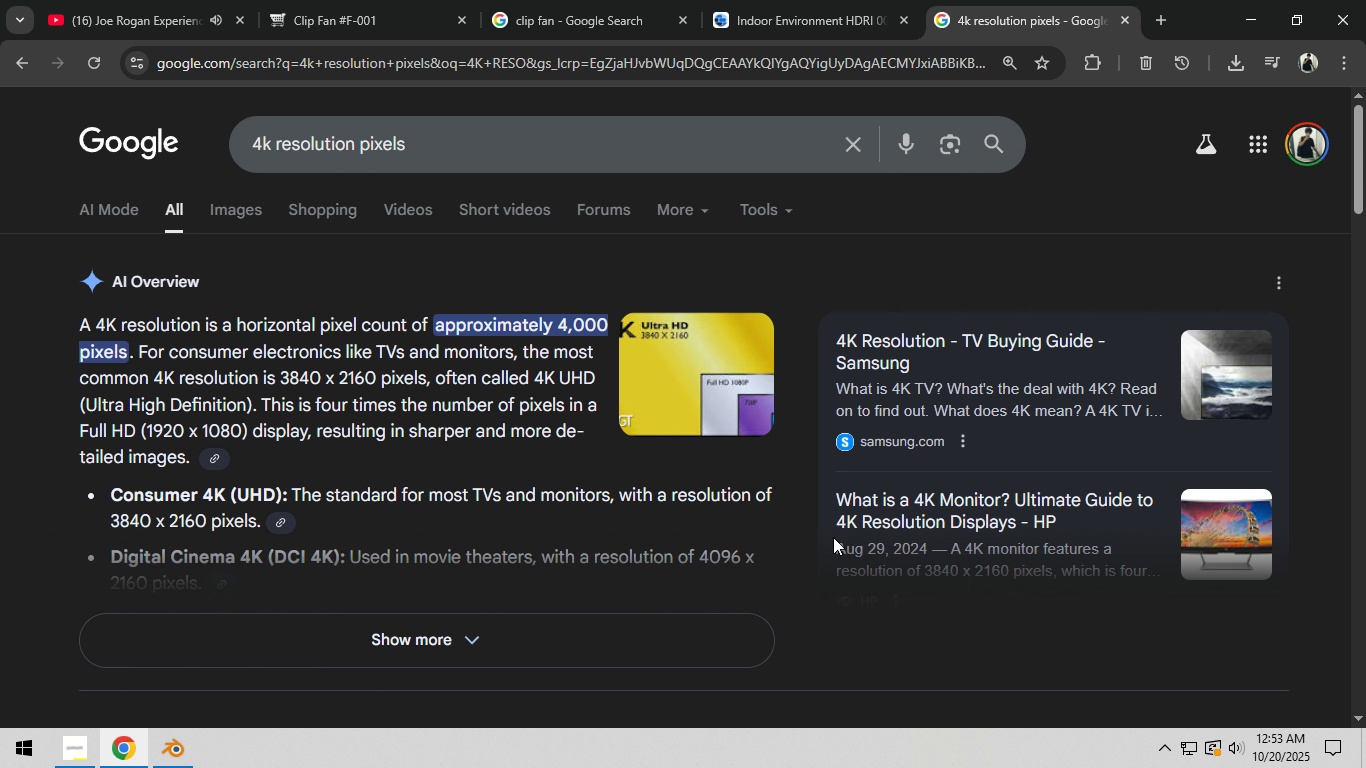 
key(Alt+Tab)
 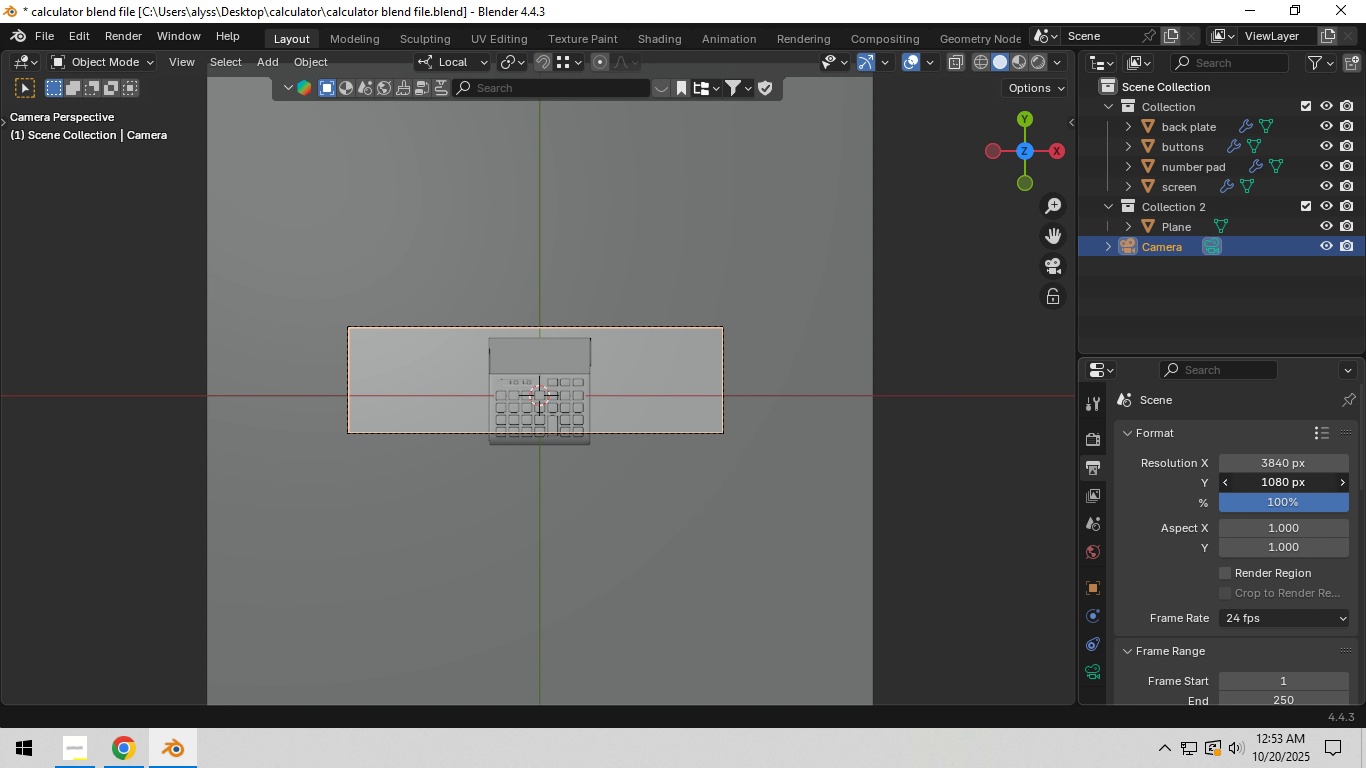 
left_click([1265, 475])
 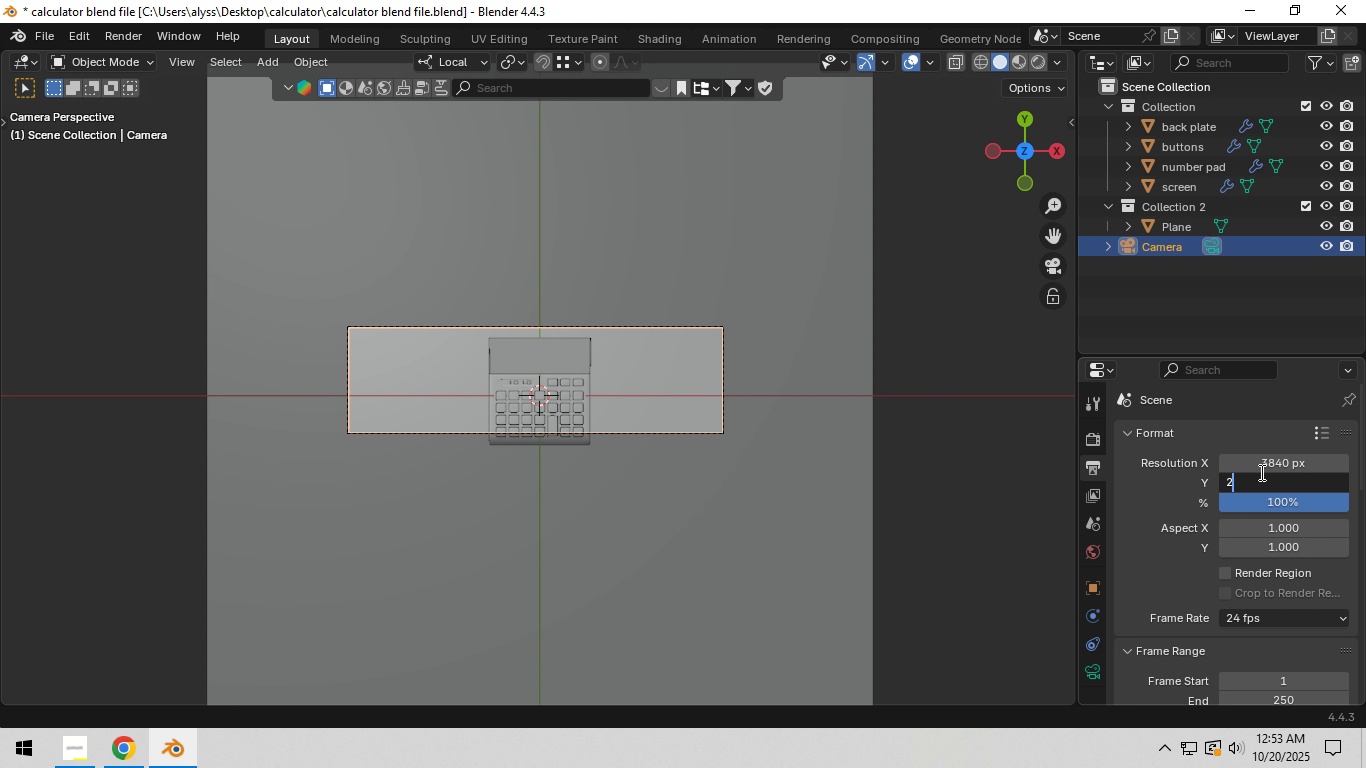 
key(Numpad2)
 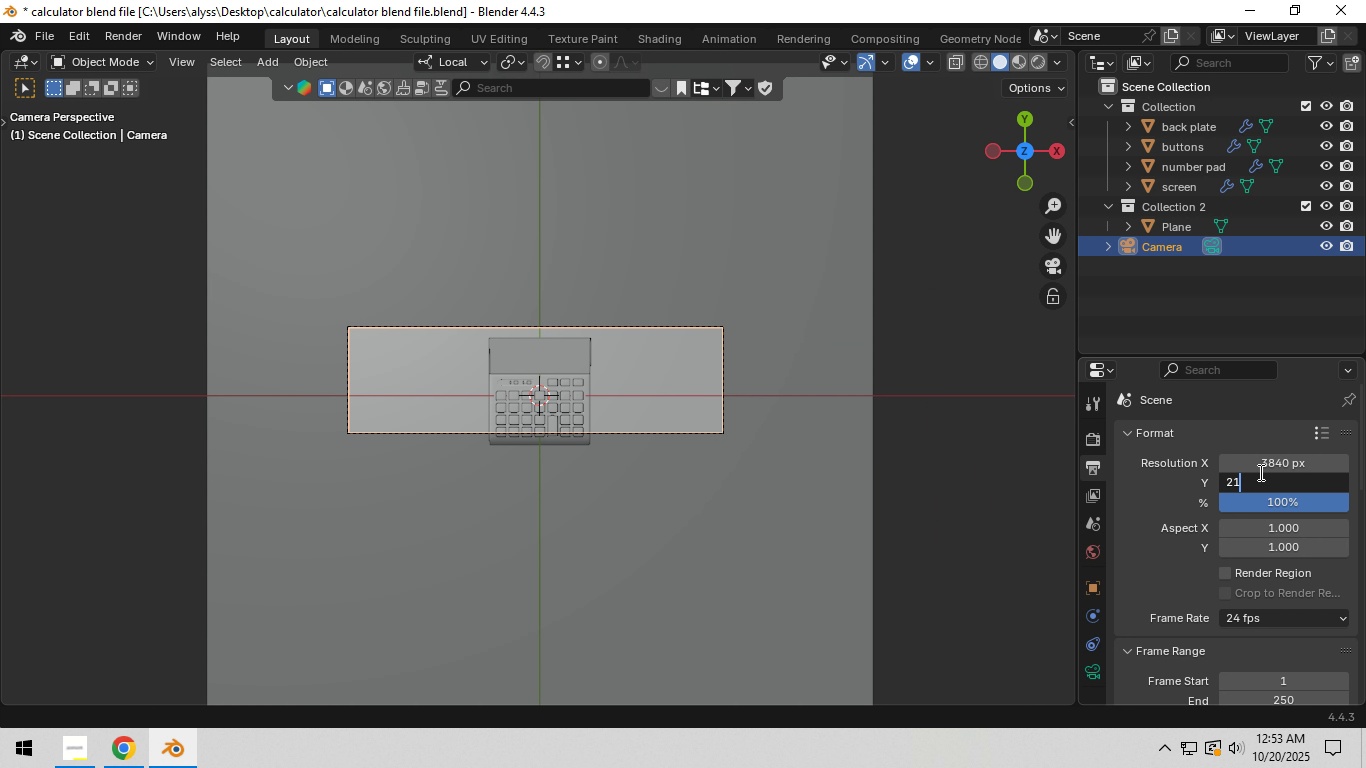 
key(Numpad1)
 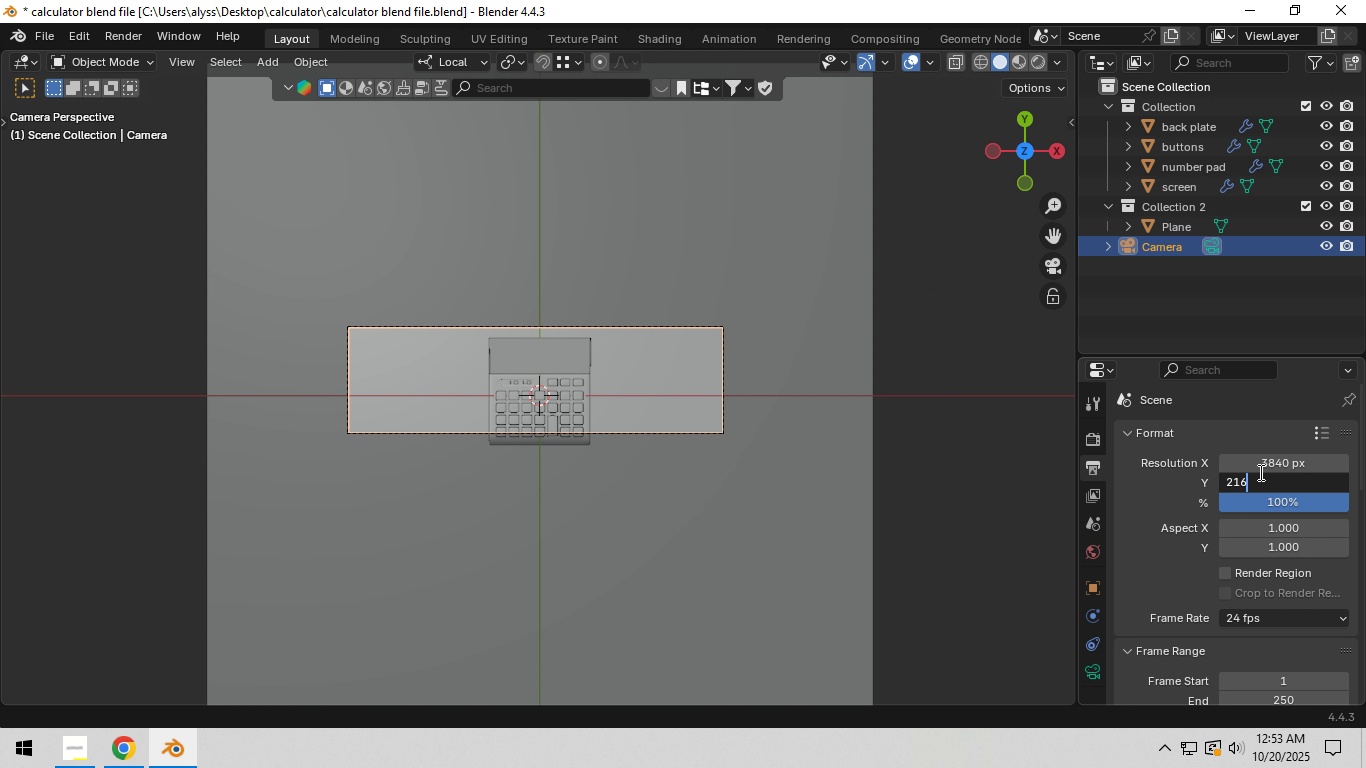 
key(Numpad6)
 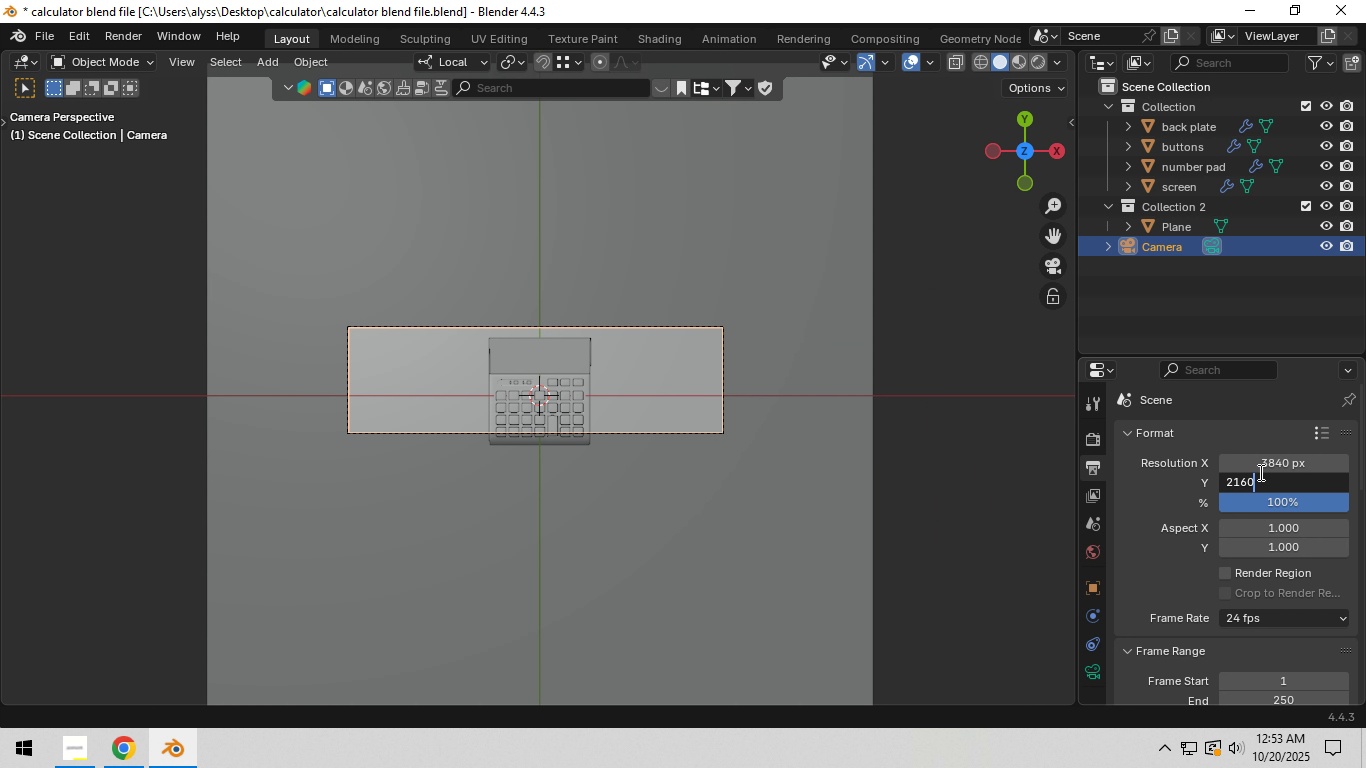 
key(Numpad0)
 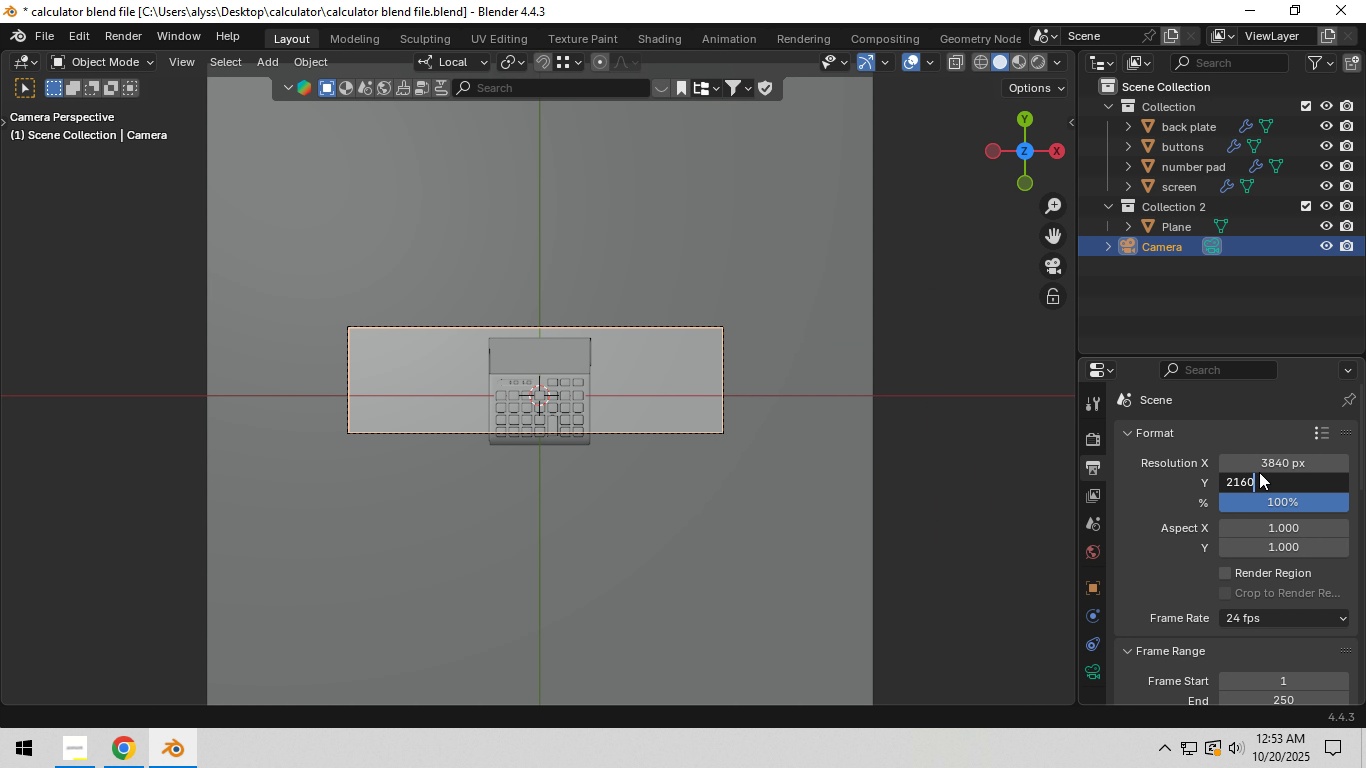 
key(NumpadEnter)
 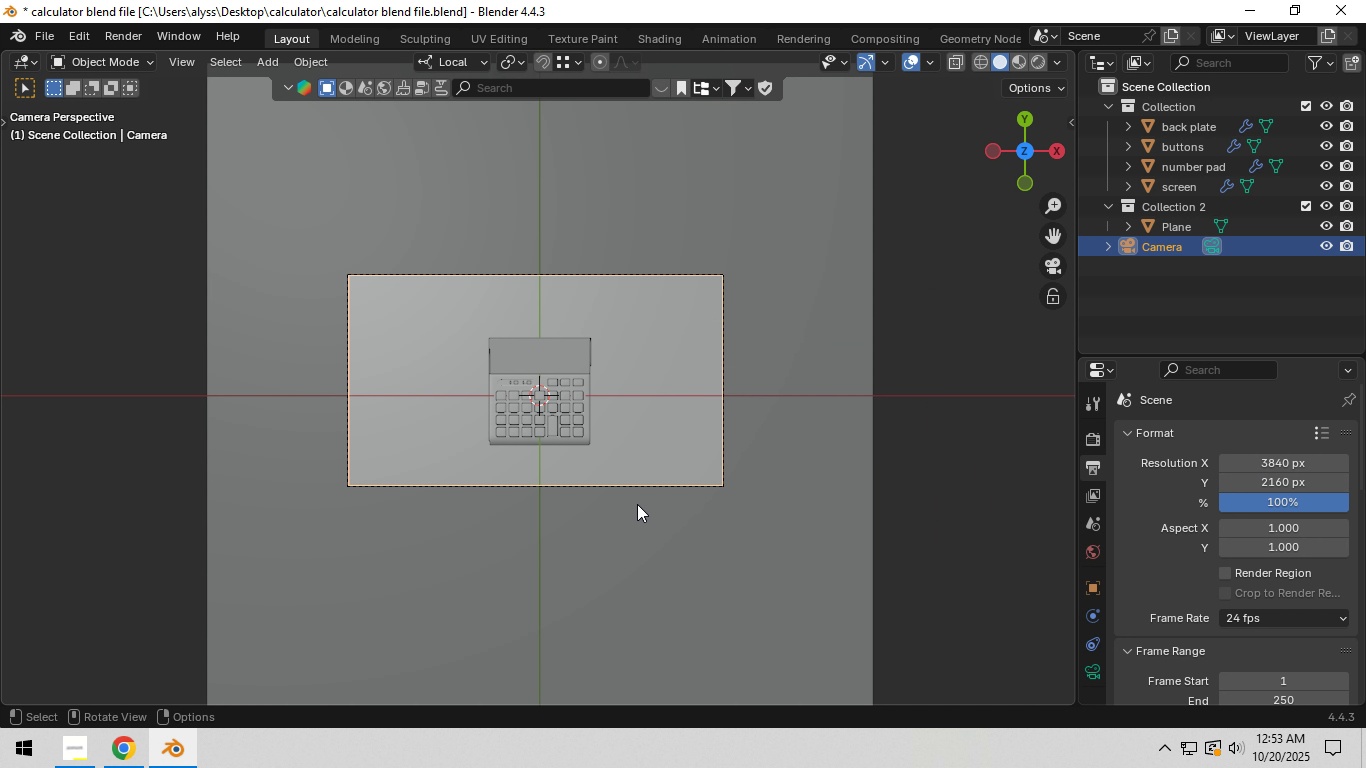 
left_click_drag(start_coordinate=[644, 504], to_coordinate=[650, 503])
 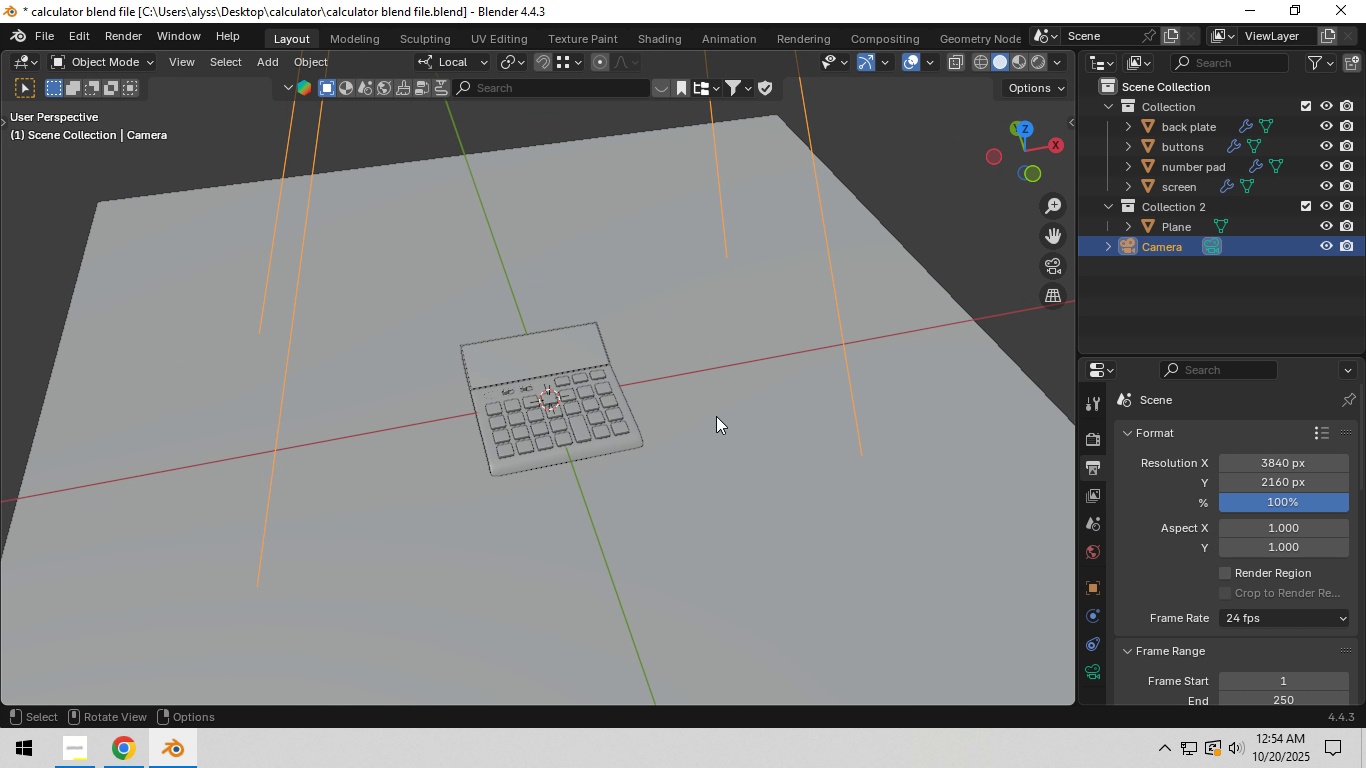 
left_click([854, 375])
 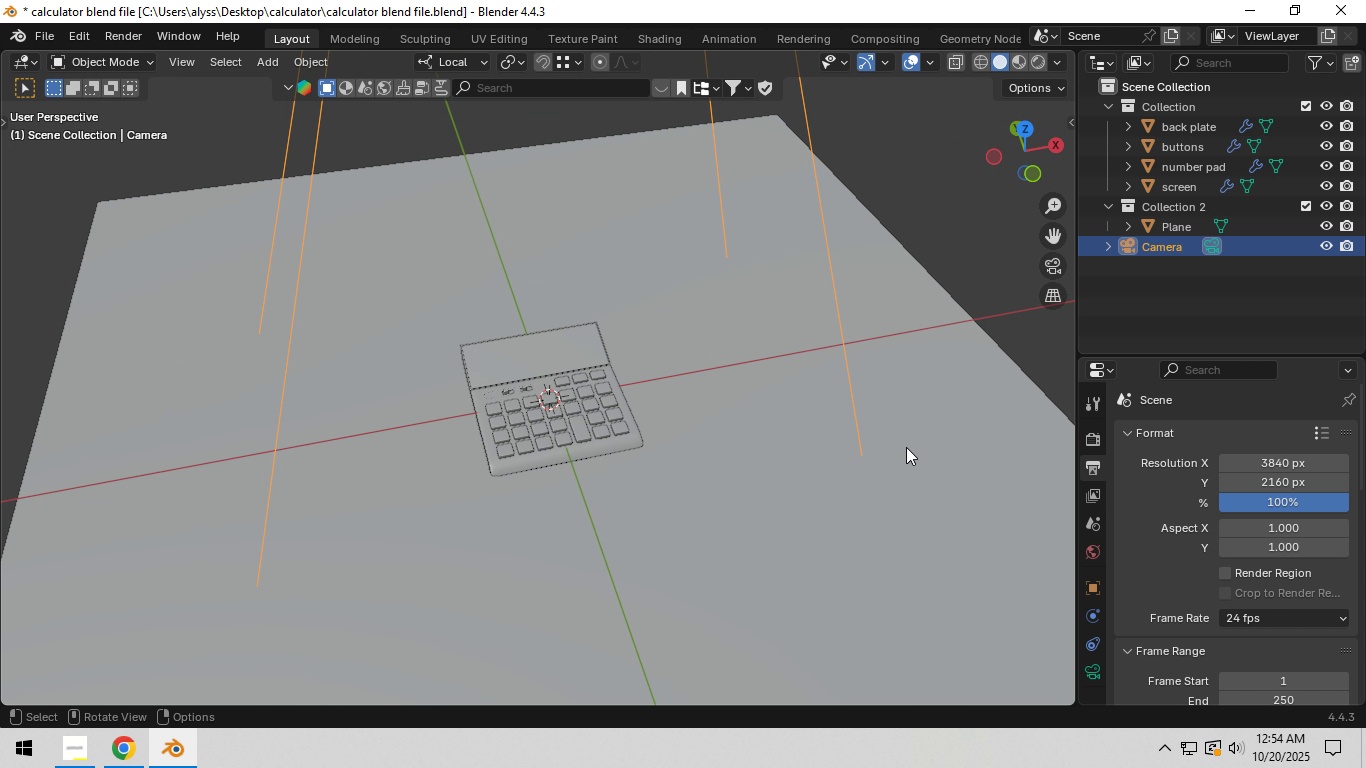 
scroll: coordinate [905, 451], scroll_direction: down, amount: 5.0
 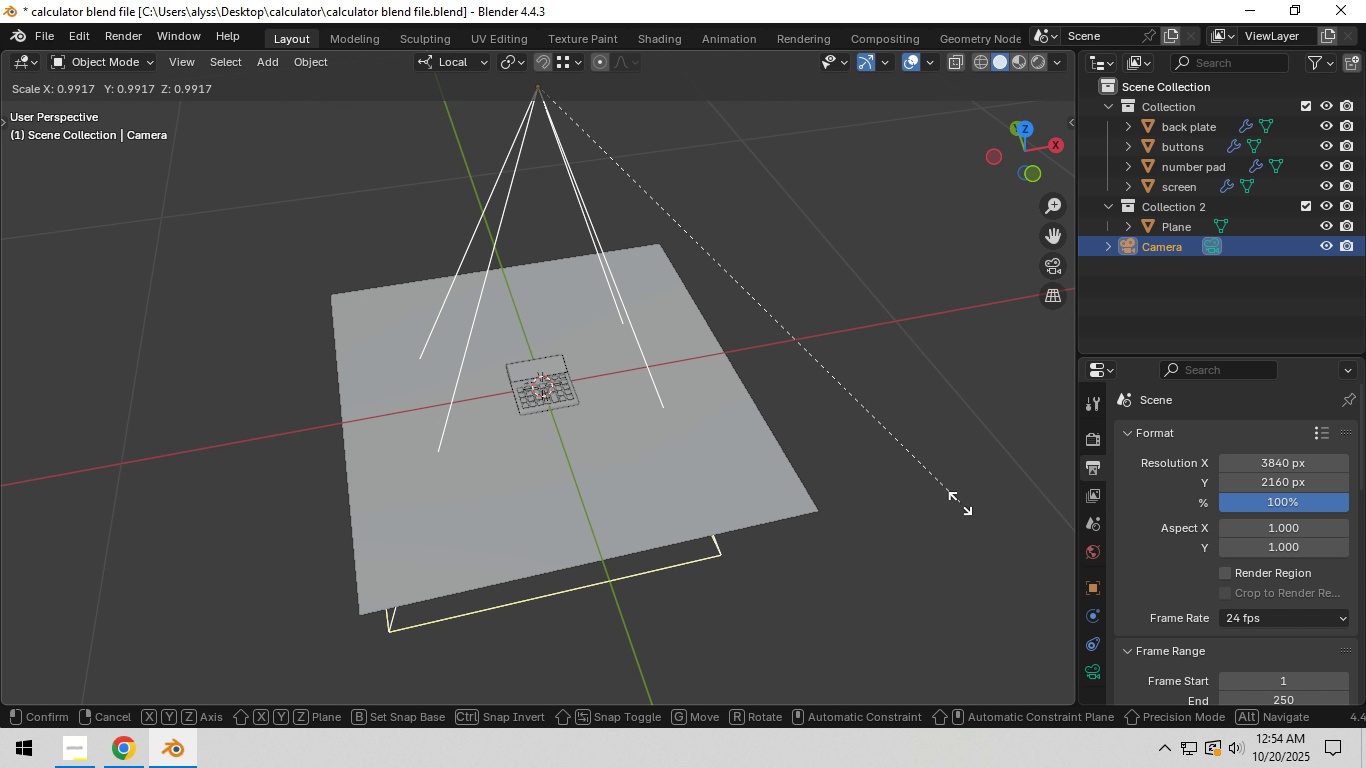 
key(S)
 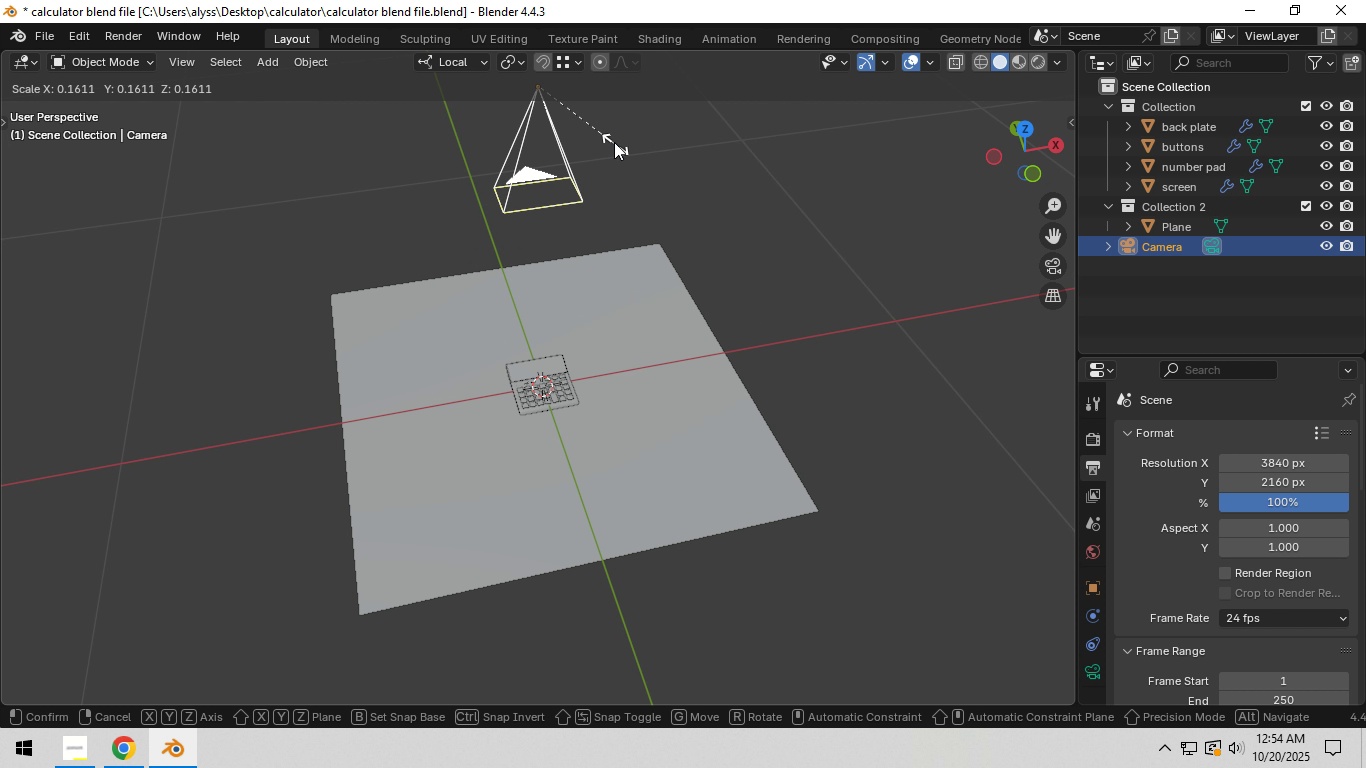 
left_click([610, 138])
 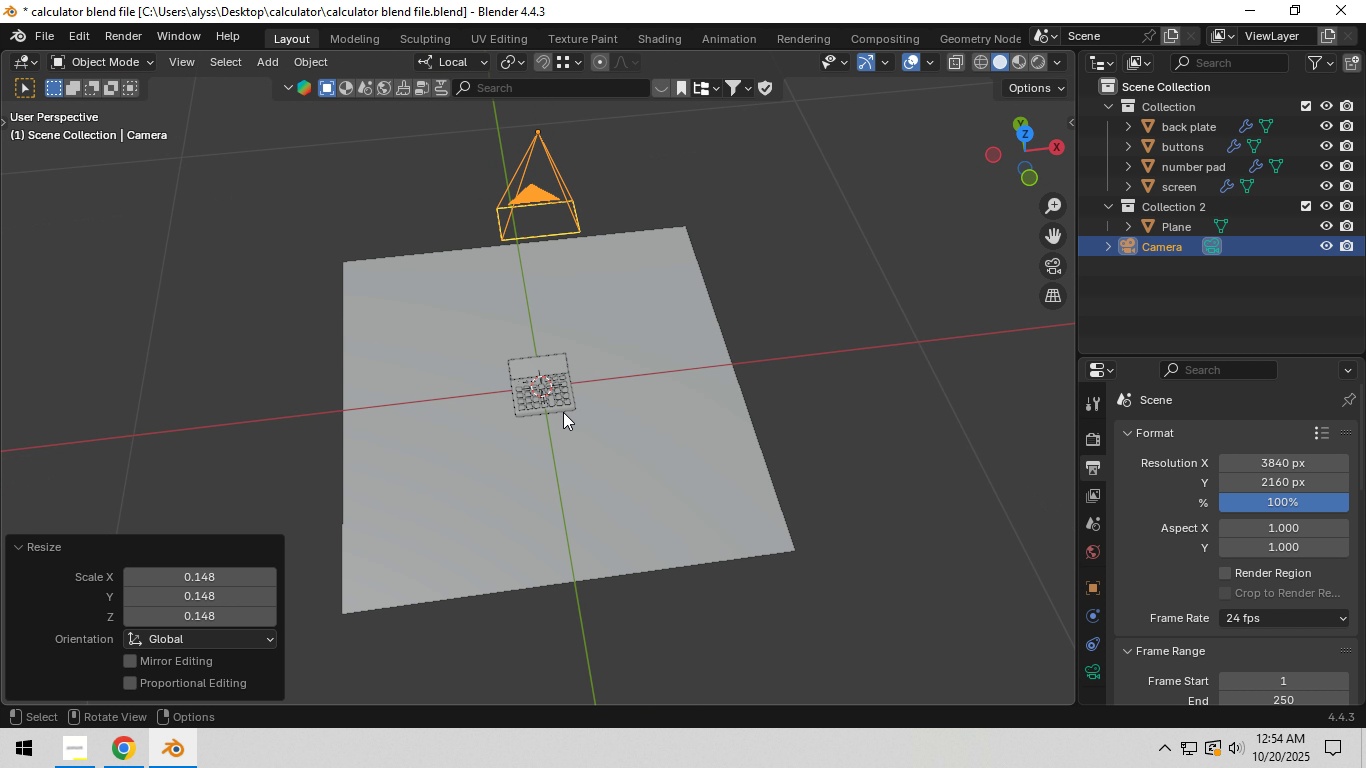 
scroll: coordinate [581, 421], scroll_direction: up, amount: 8.0
 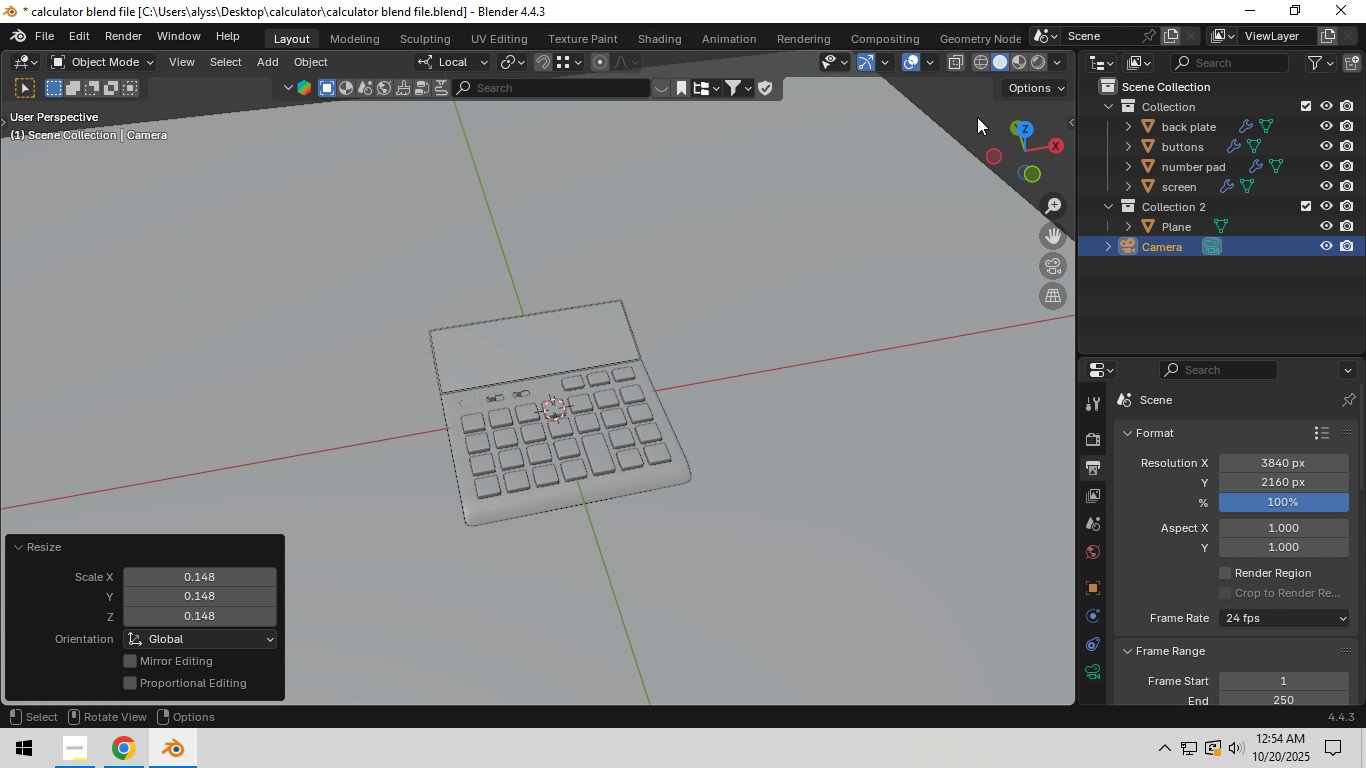 
key(Control+S)
 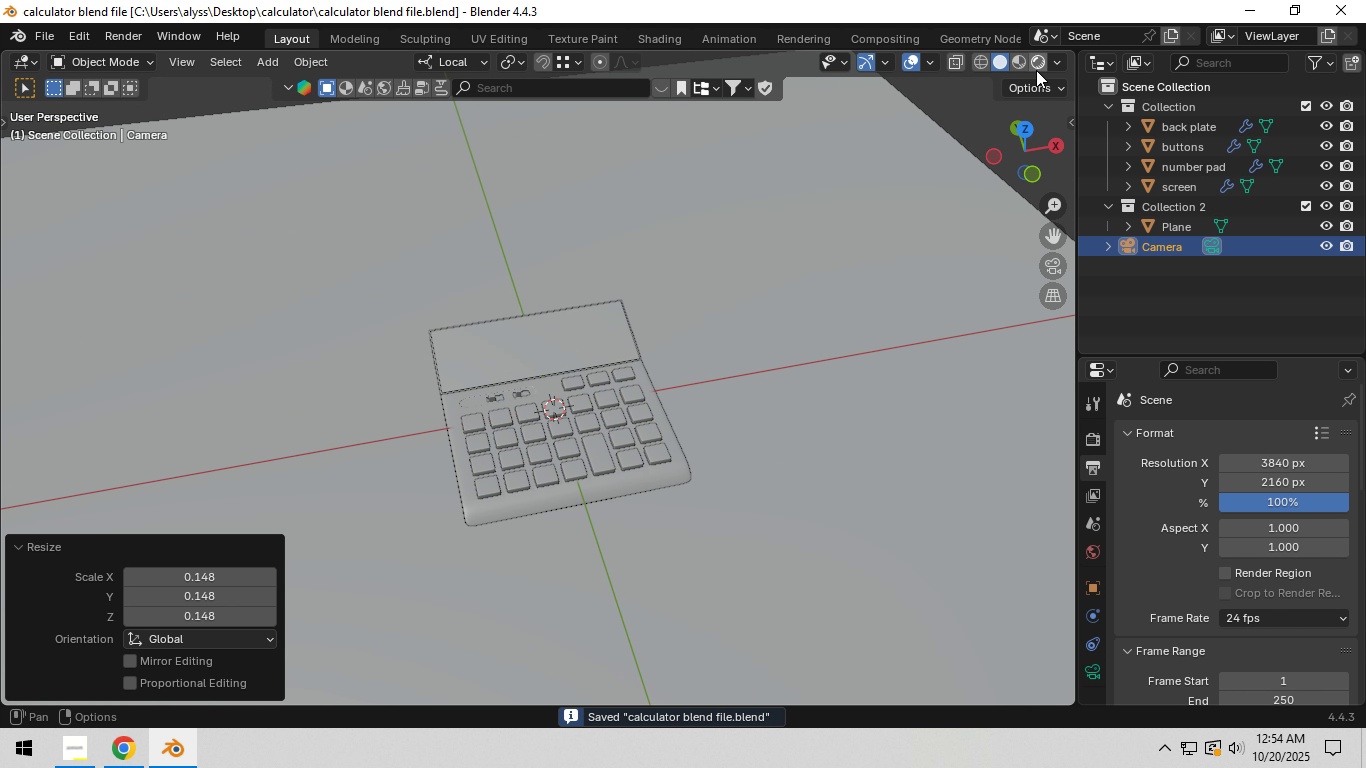 
left_click([1036, 70])
 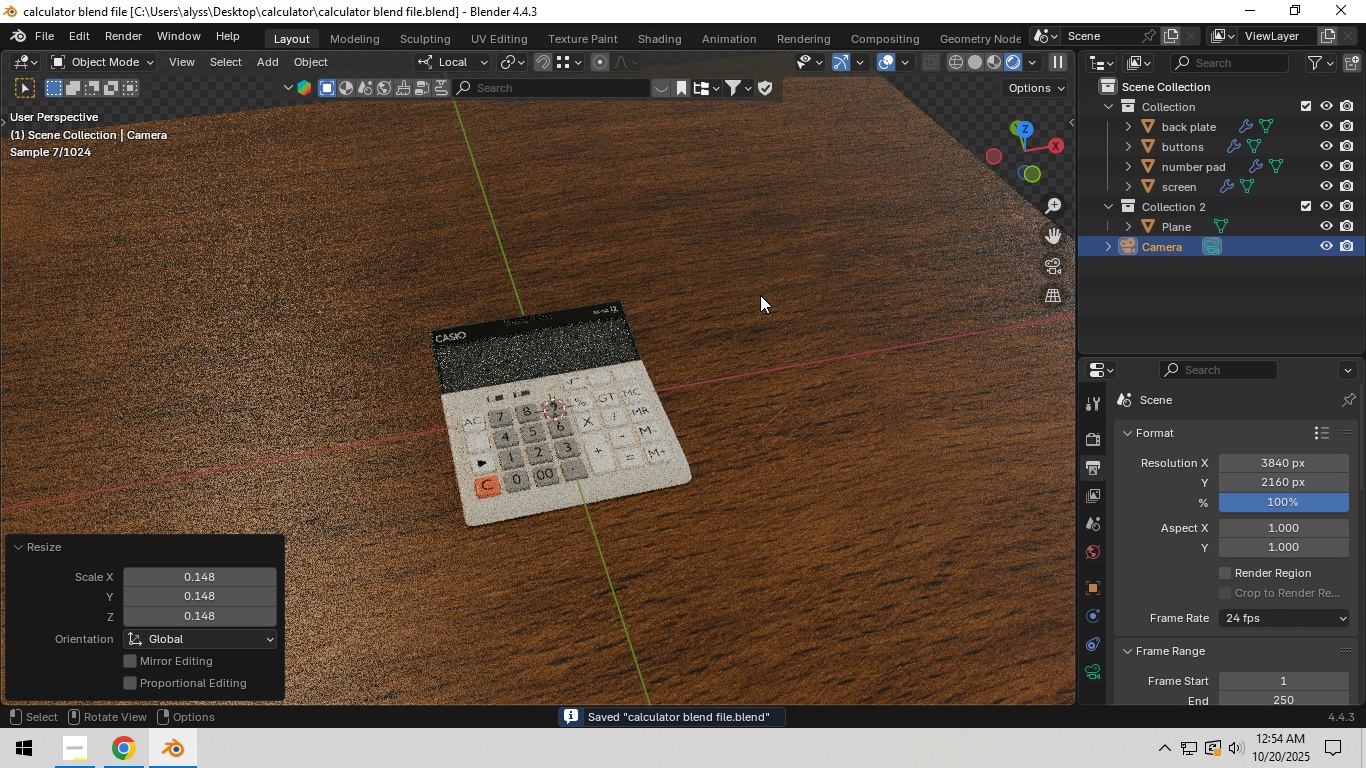 
mouse_move([749, 320])
 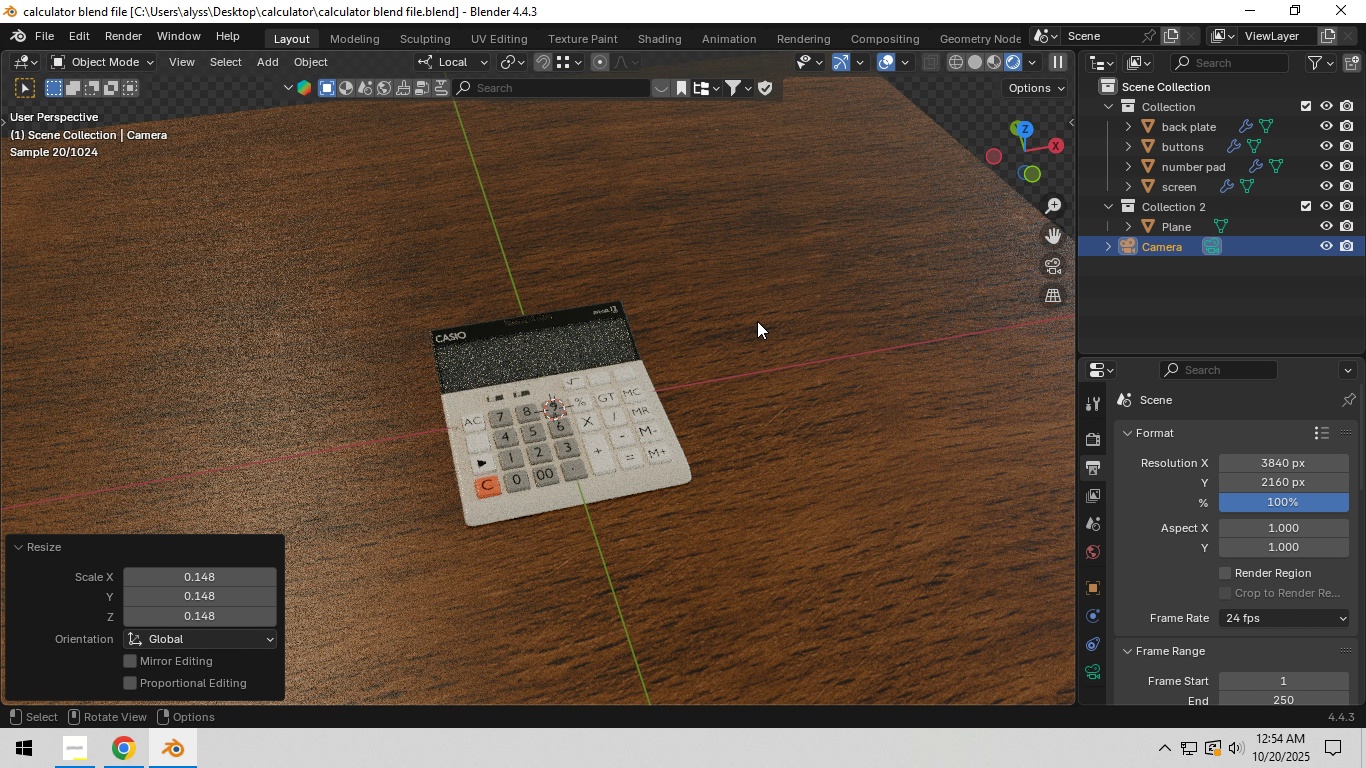 
hold_key(key=Z, duration=0.85)
 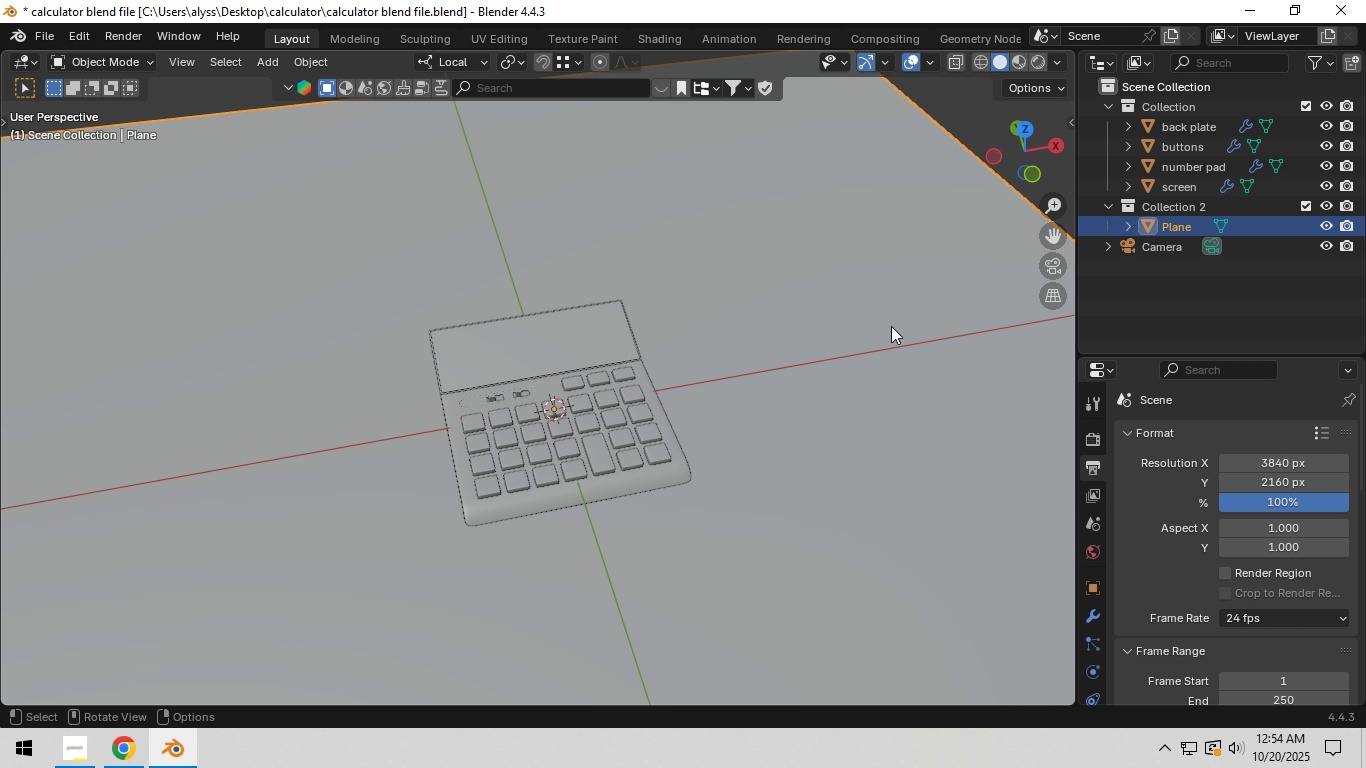 
left_click([891, 326])
 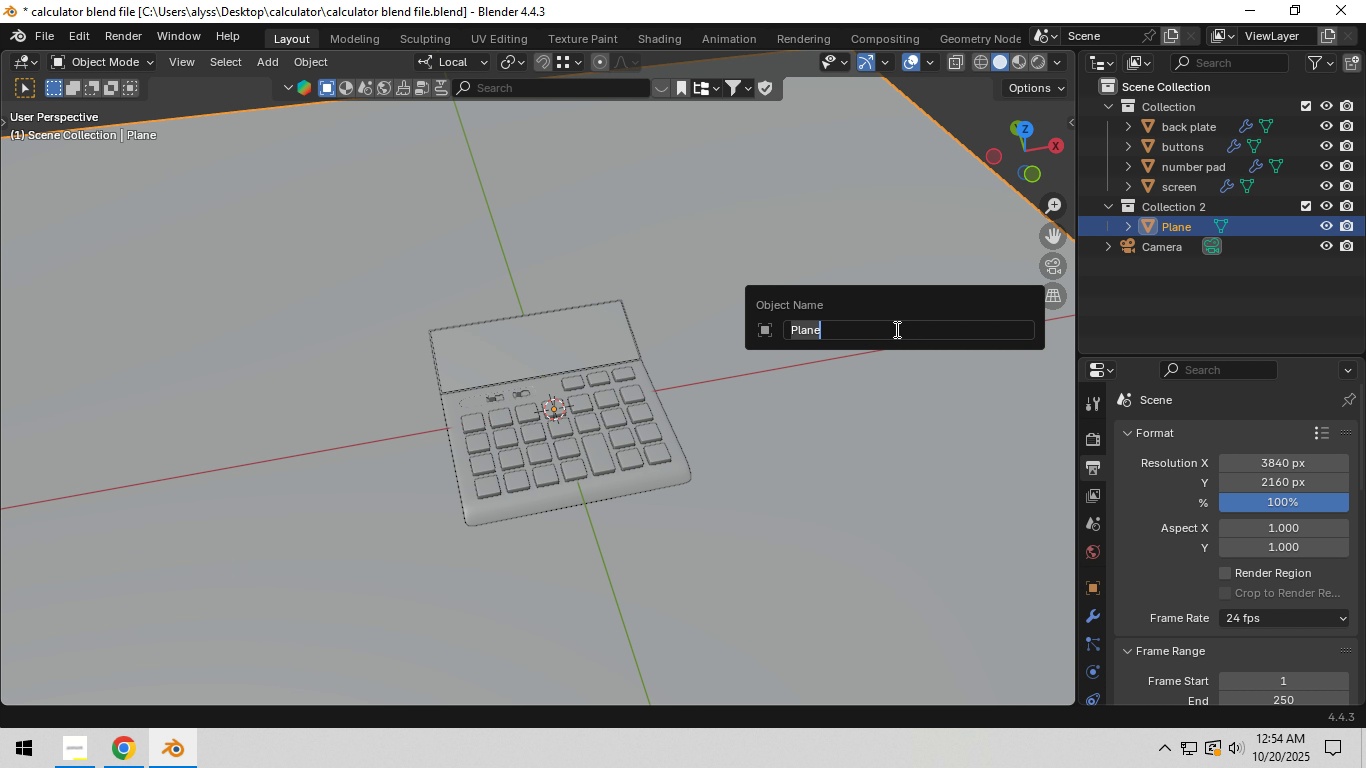 
type([F2]FLOOR)
key(Backspace)
key(Backspace)
key(Backspace)
key(Backspace)
key(Backspace)
type(l)
key(Backspace)
type(floor)
 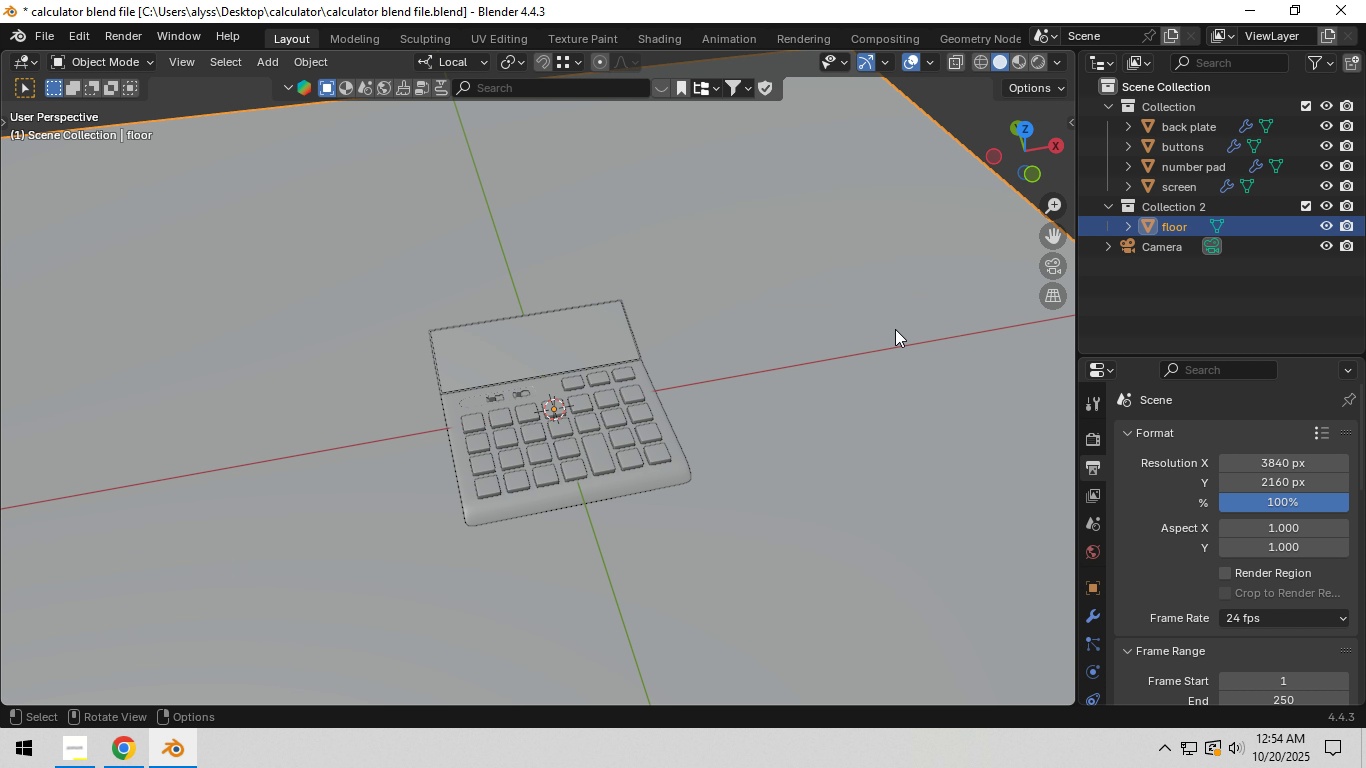 
key(Enter)
 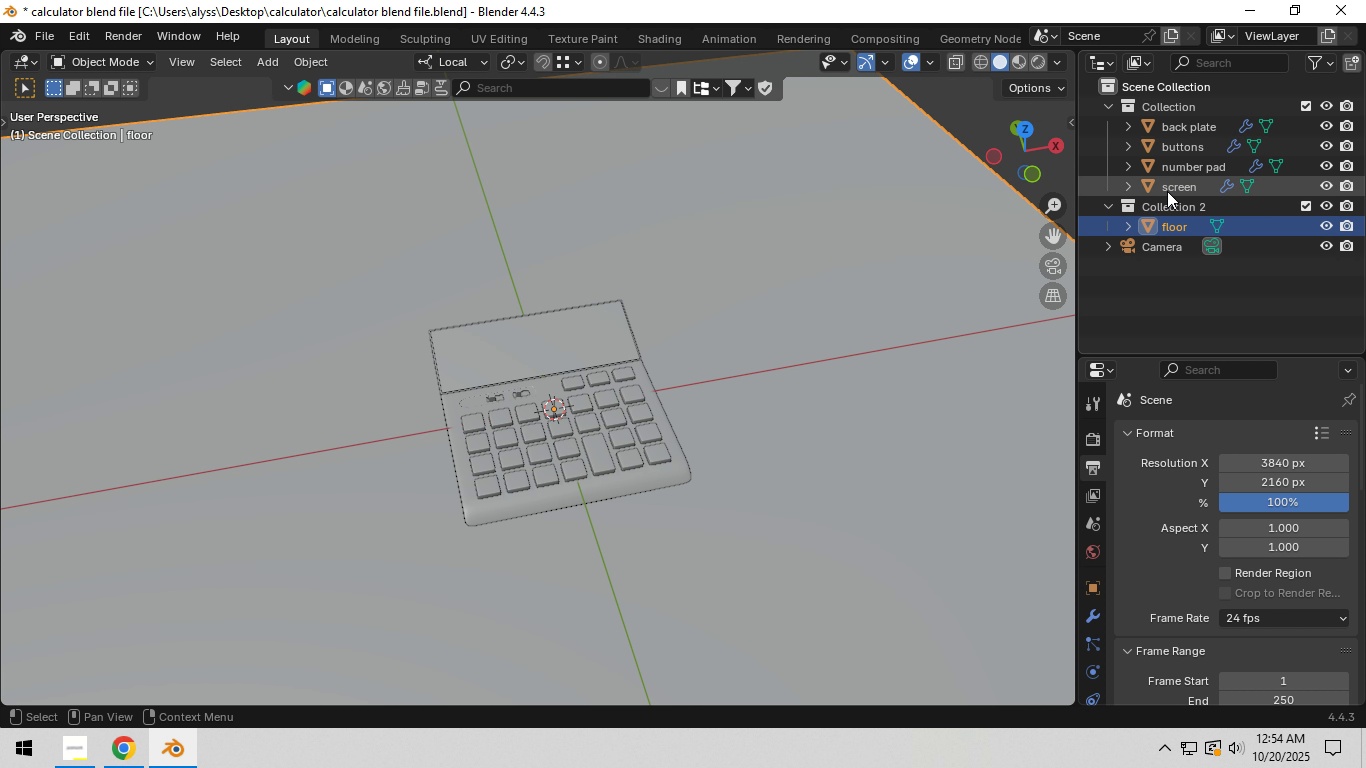 
left_click([1167, 190])
 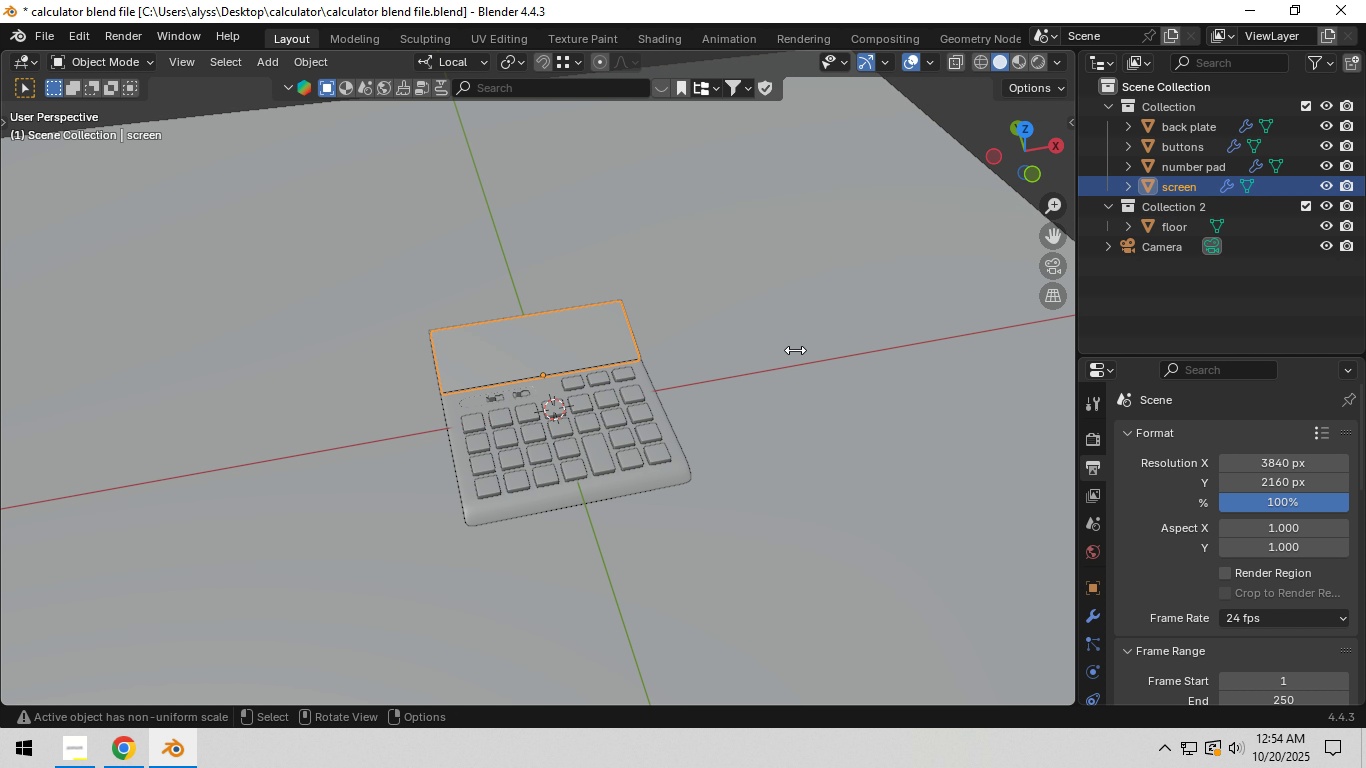 
left_click([794, 349])
 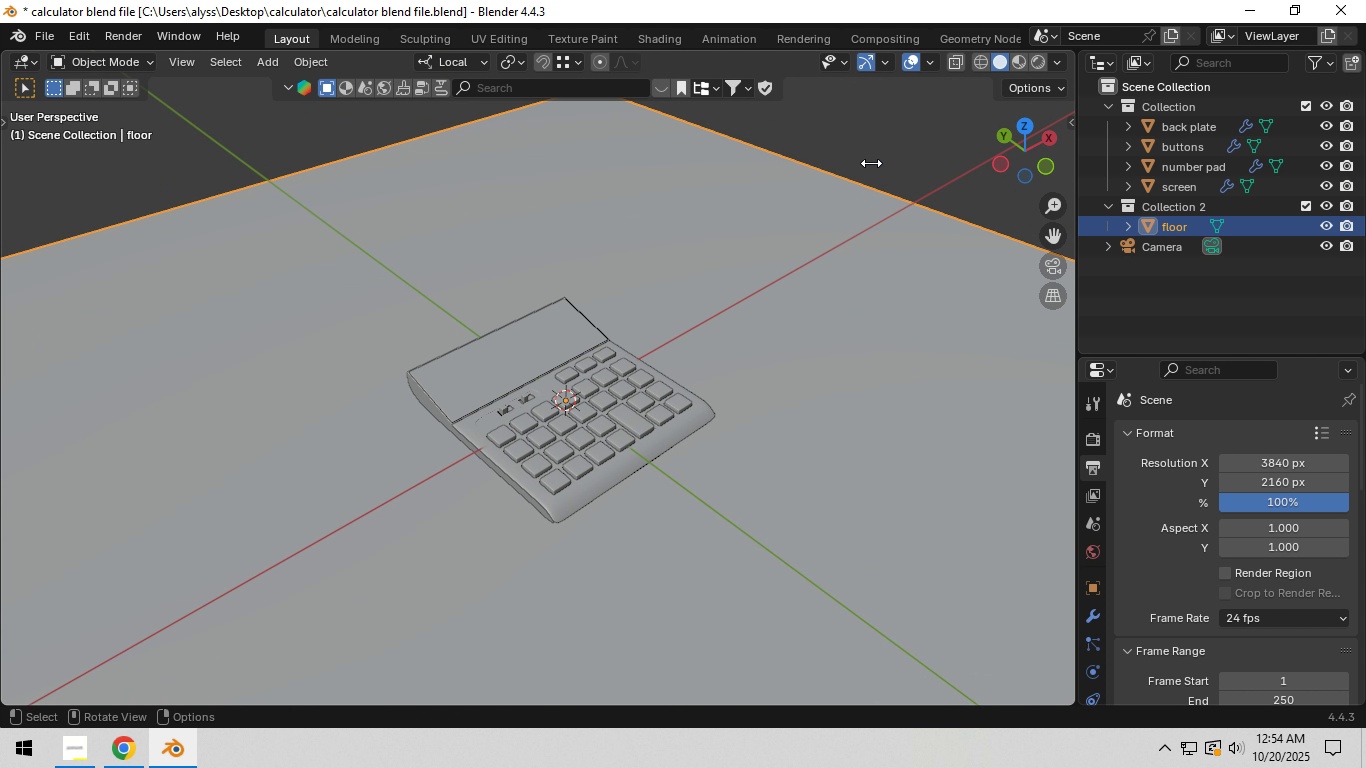 
left_click([883, 150])
 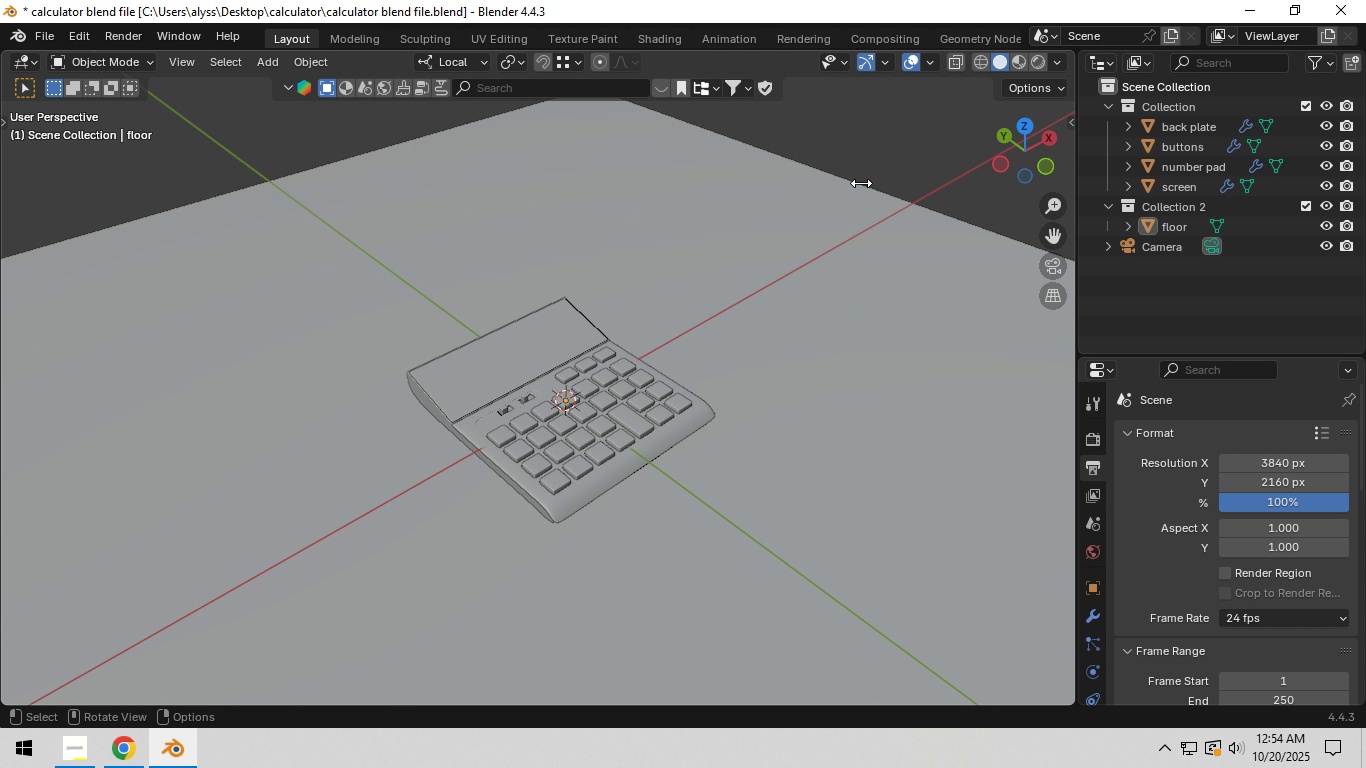 
key(Tab)
 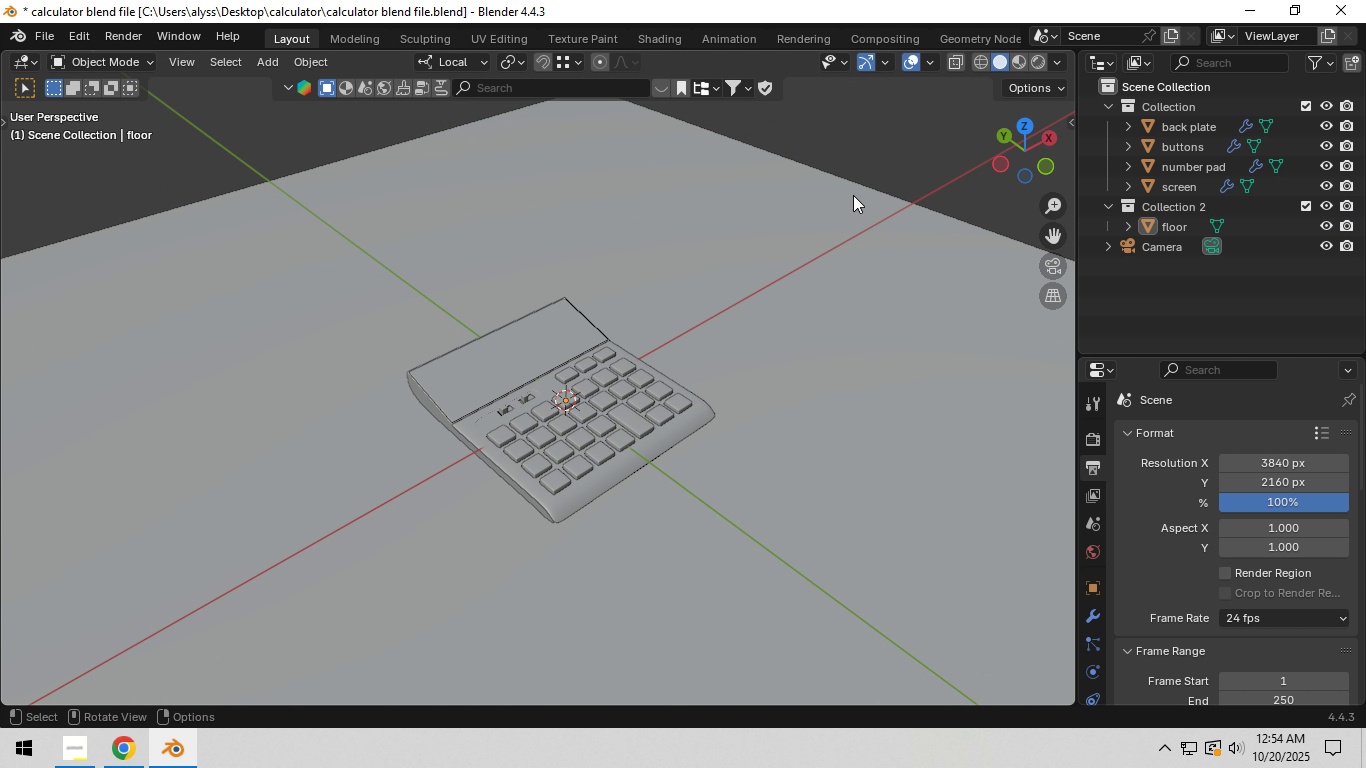 
key(Tab)
 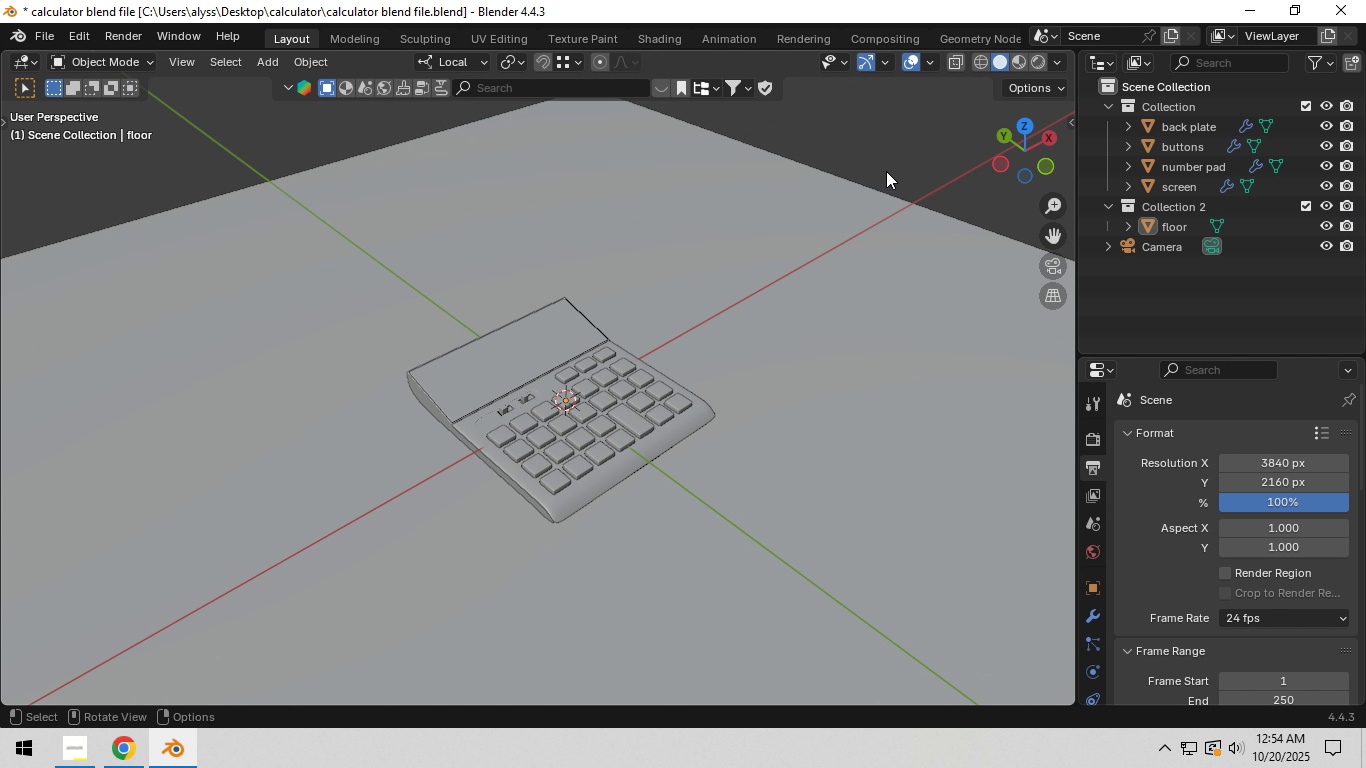 
left_click([888, 163])
 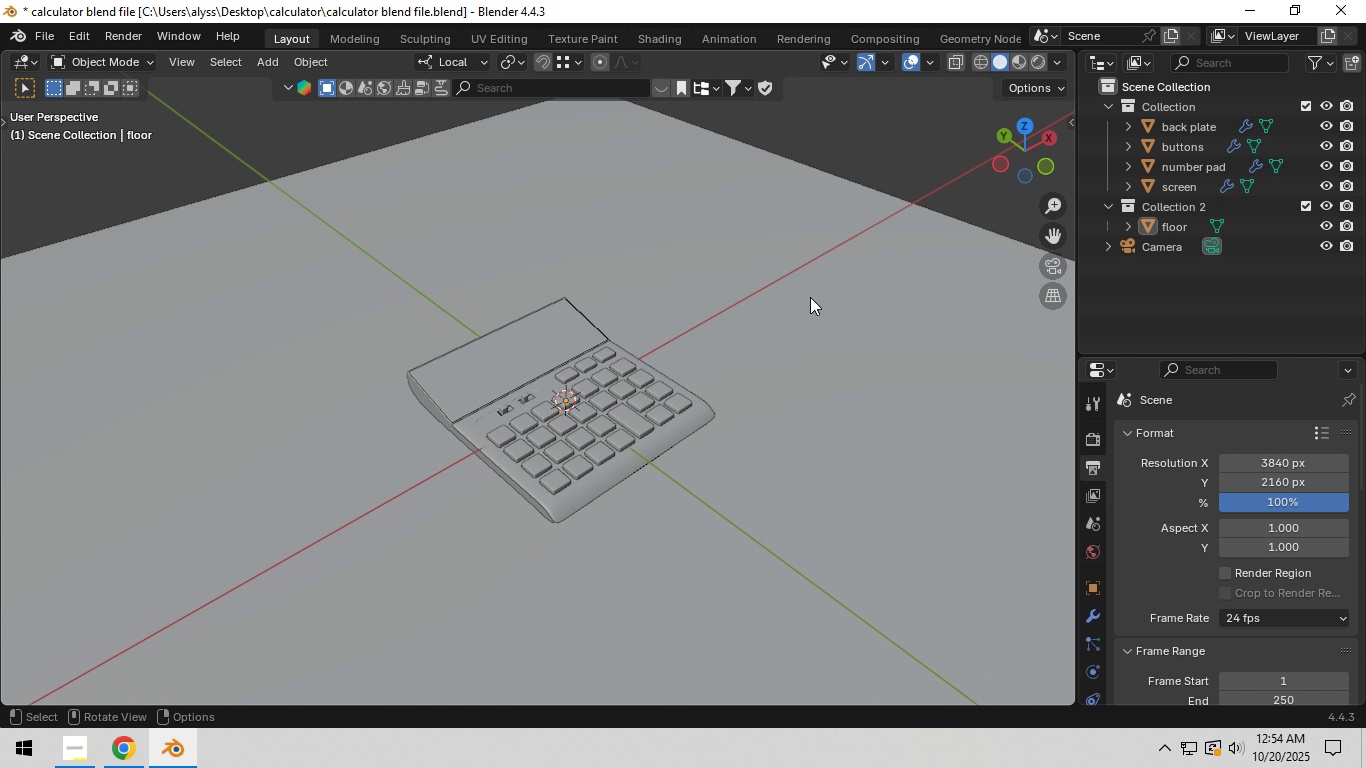 
key(Control+S)
 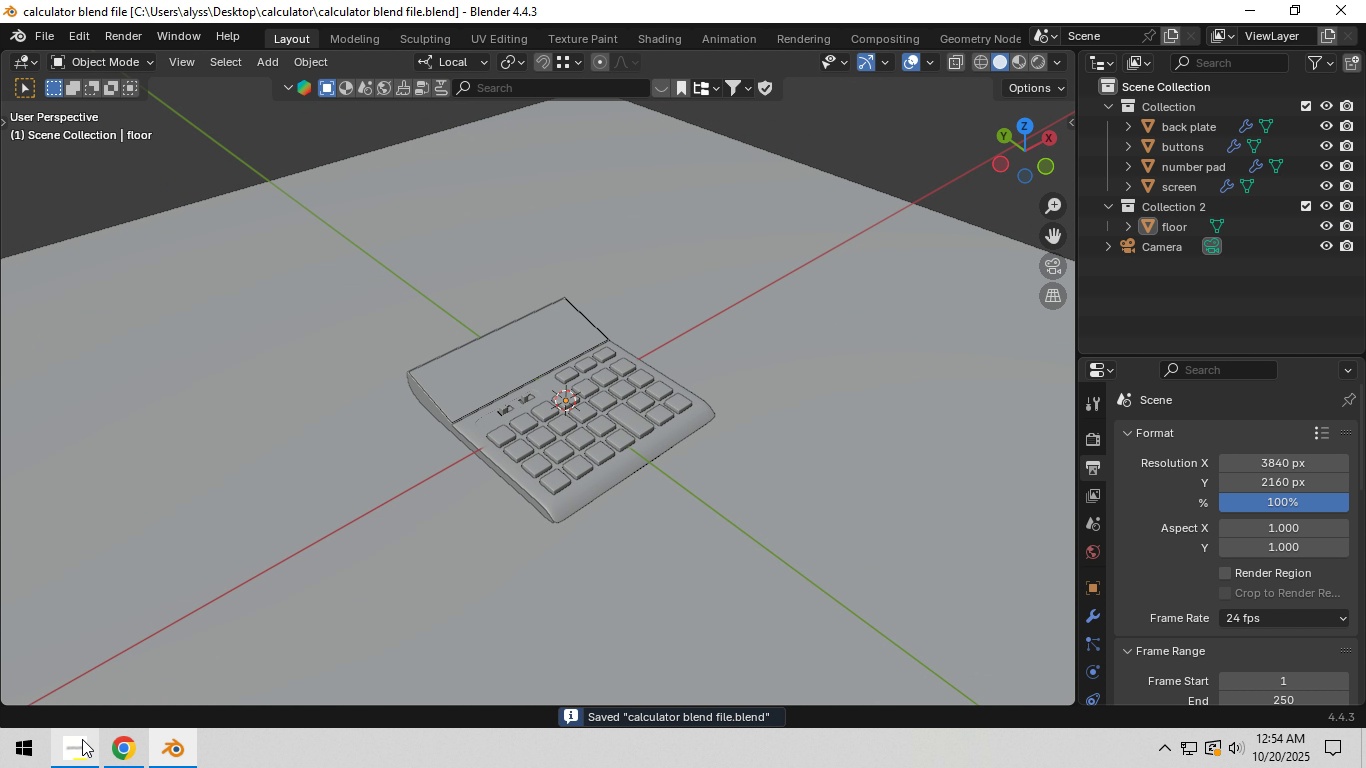 
left_click([82, 739])